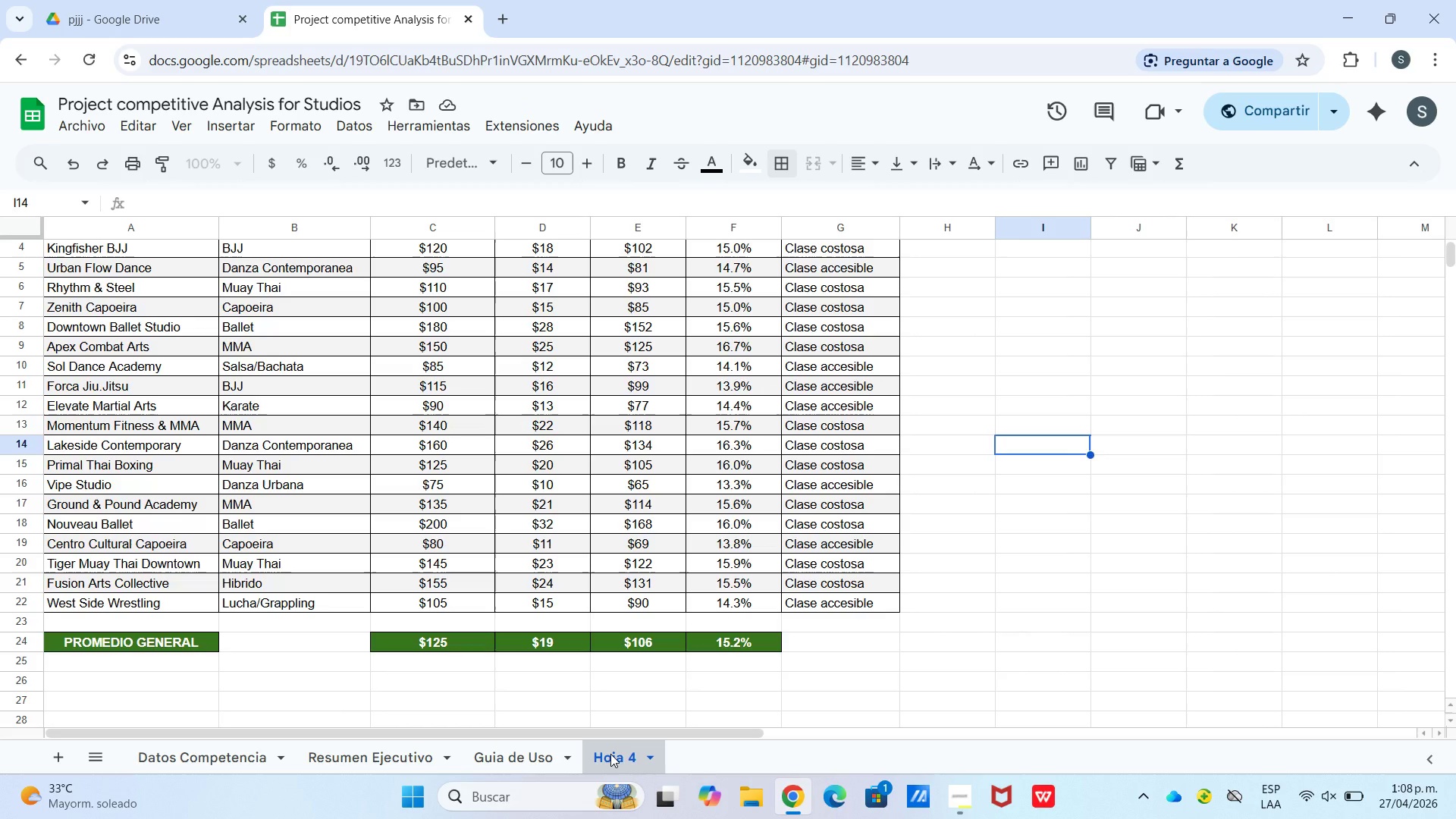 
type(Ana)
key(Backspace)
key(Backspace)
key(Backspace)
key(Backspace)
 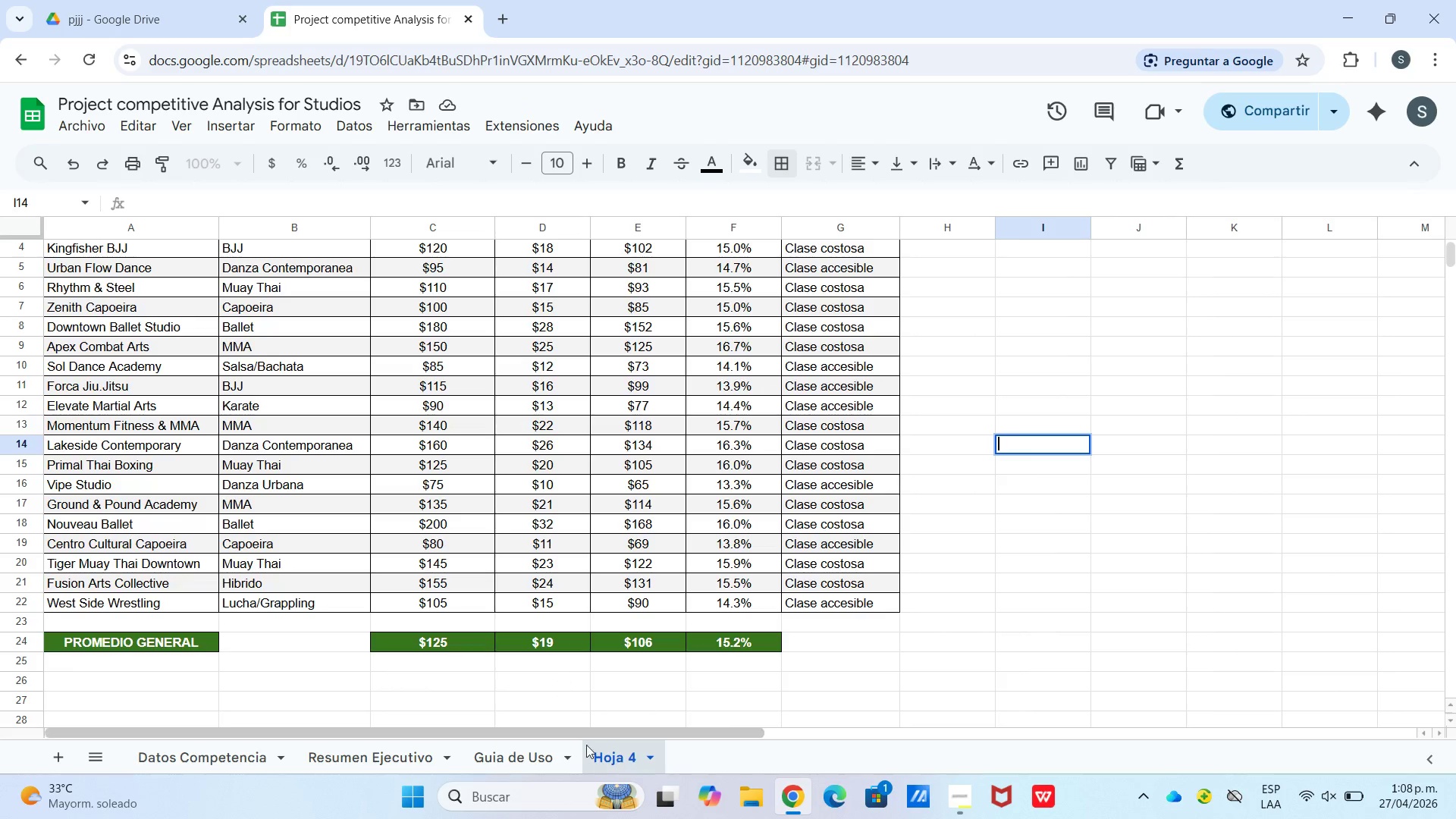 
double_click([621, 756])
 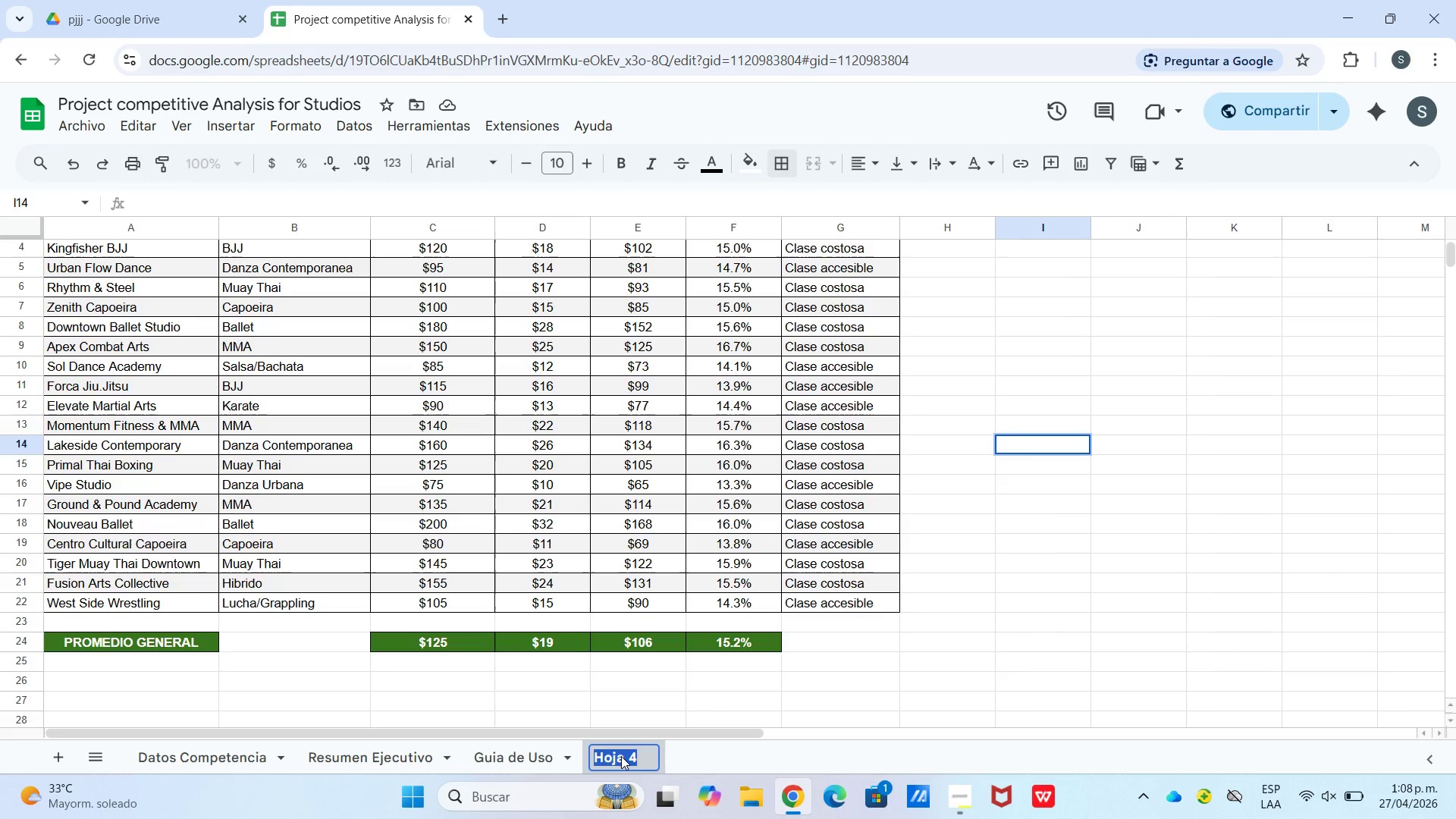 
triple_click([621, 756])
 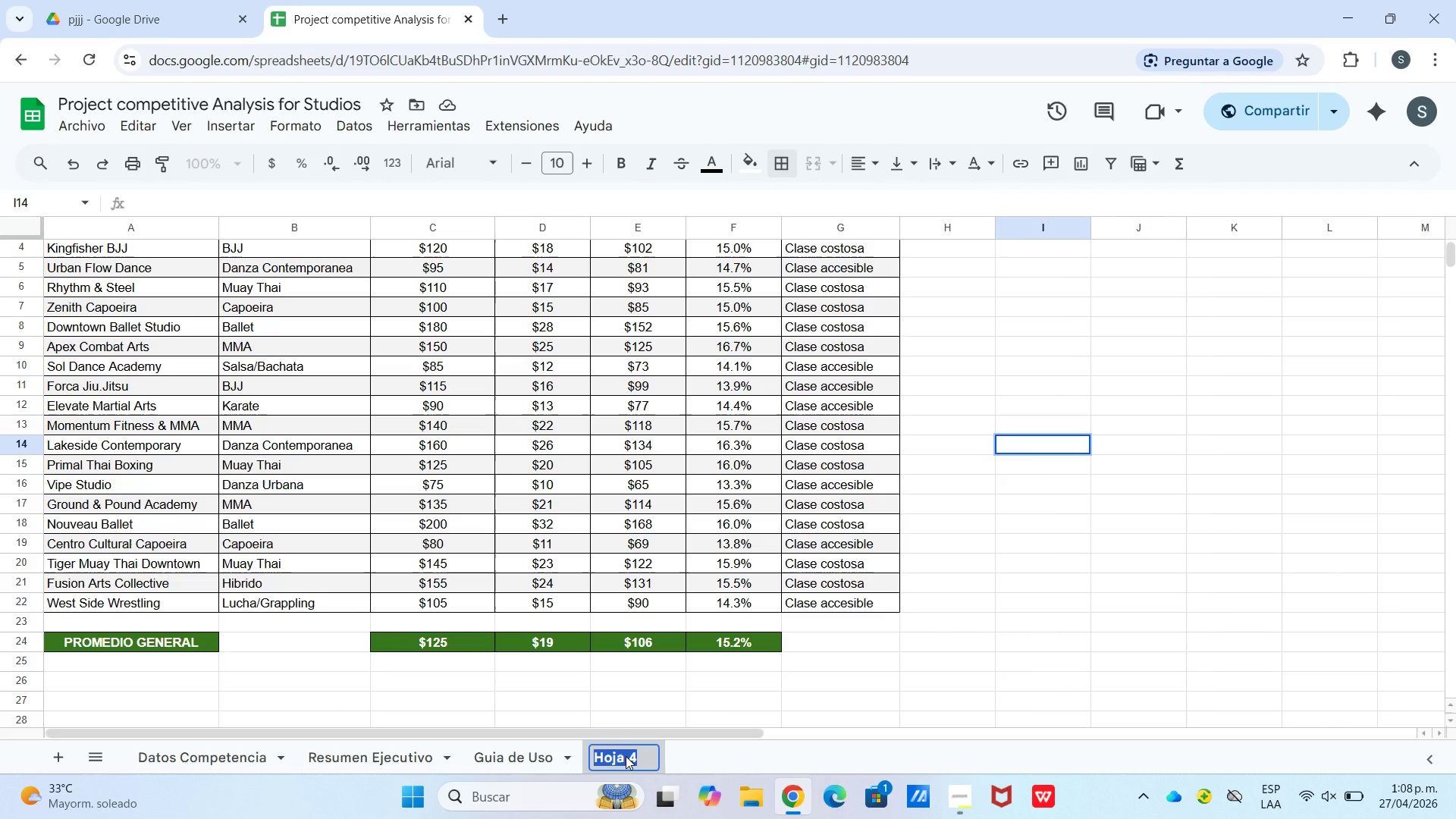 
type(Analisis P)
 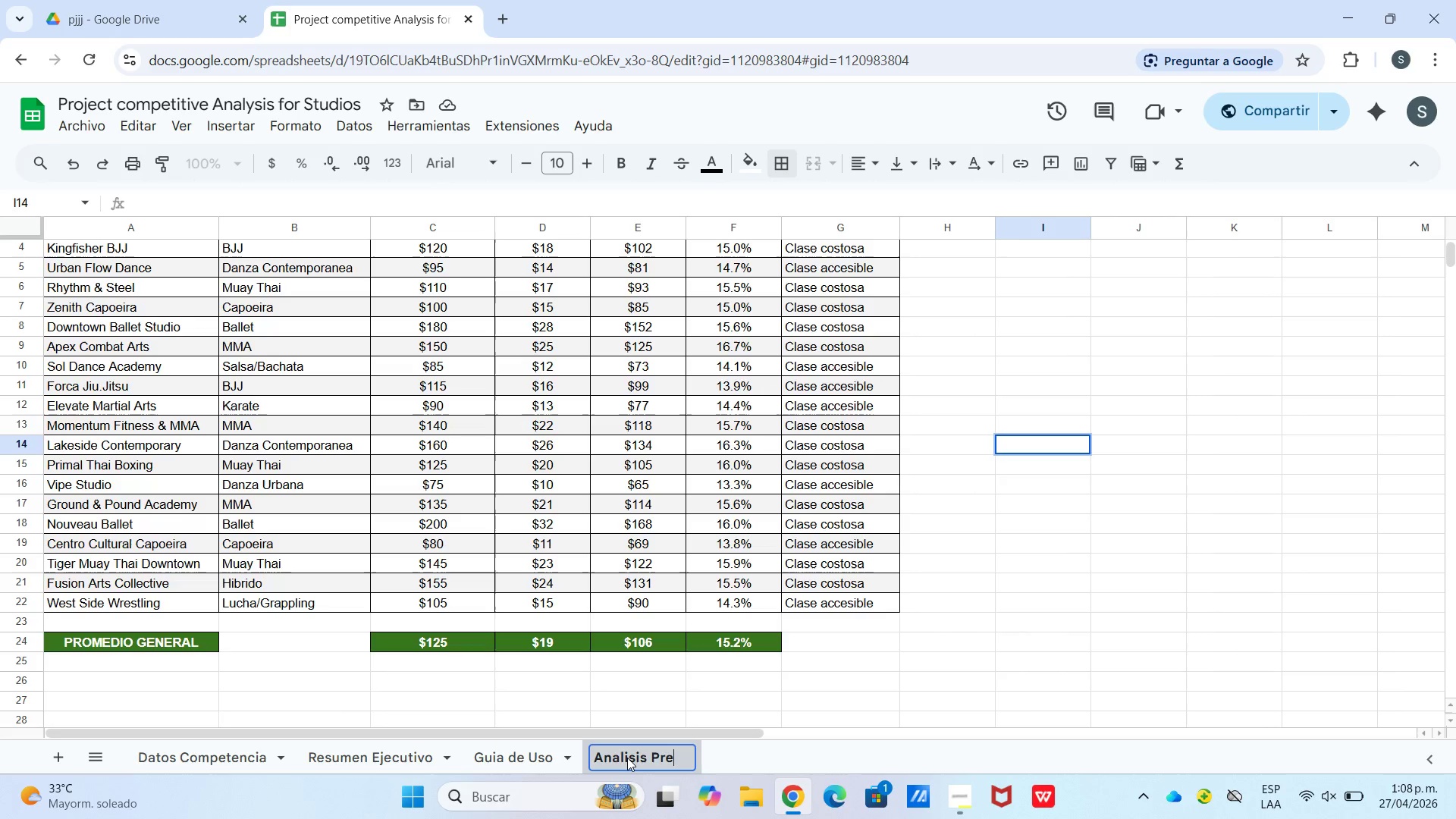 
 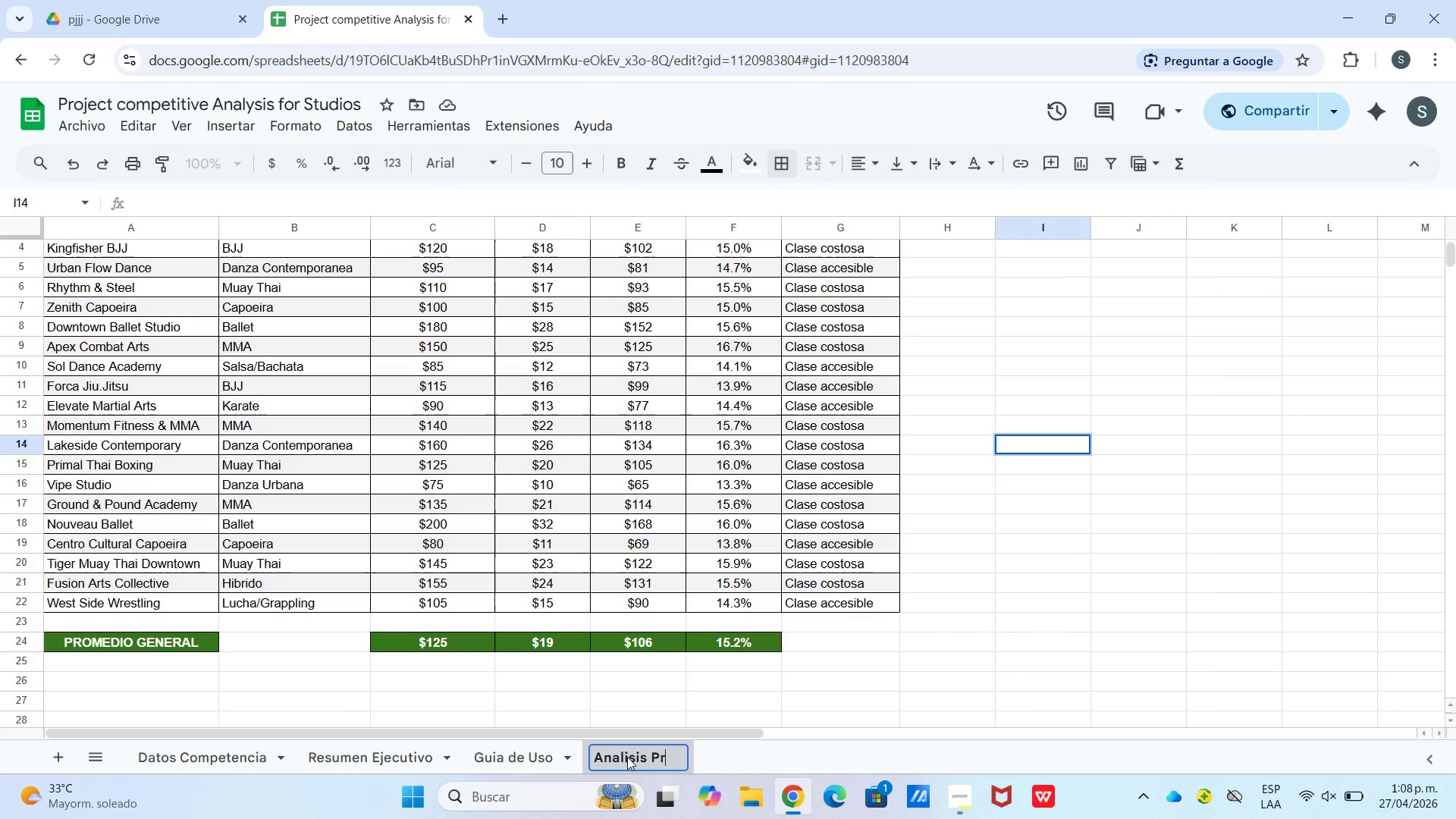 
type(recios)
 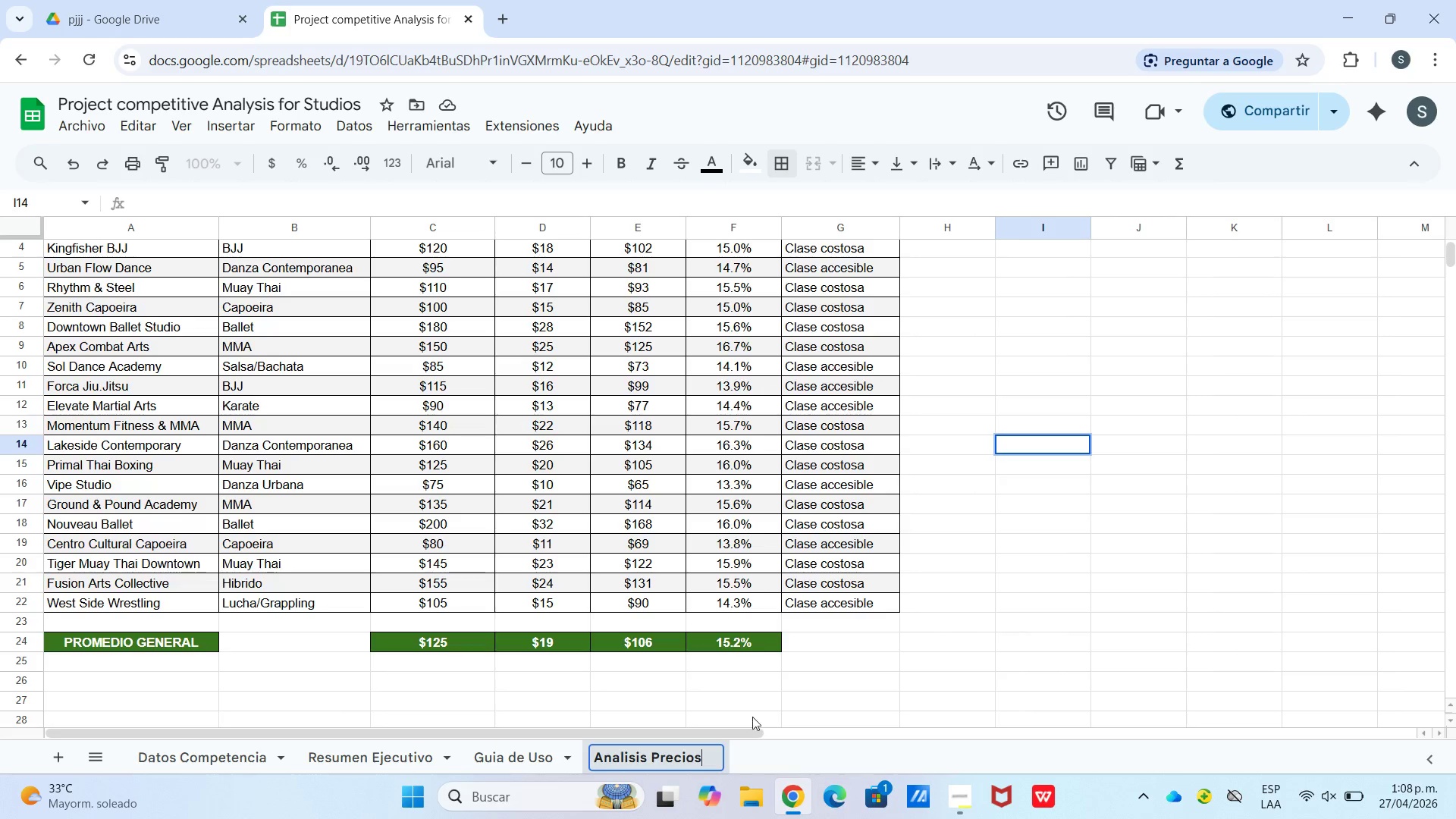 
left_click([807, 735])
 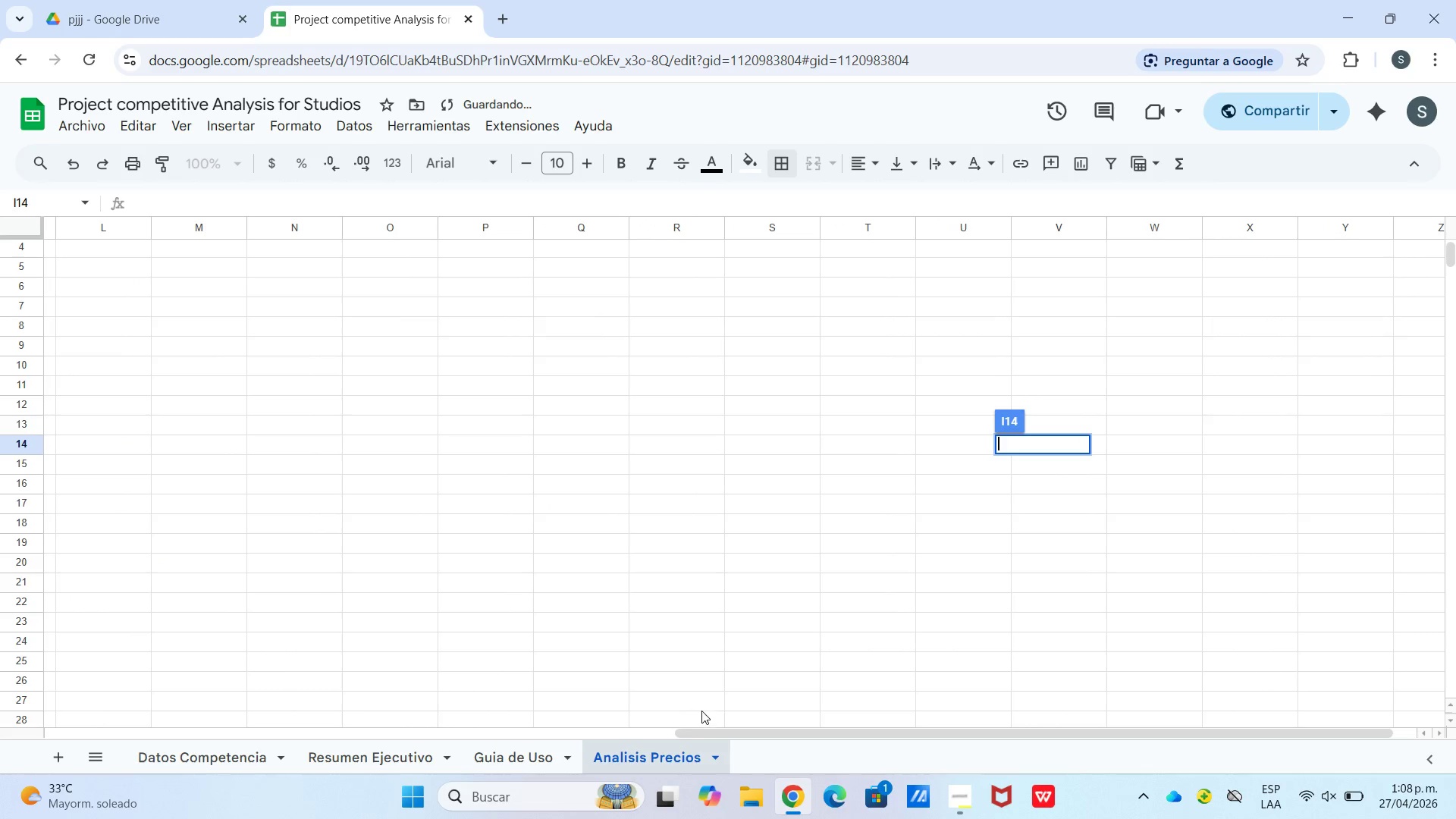 
left_click_drag(start_coordinate=[695, 731], to_coordinate=[205, 679])
 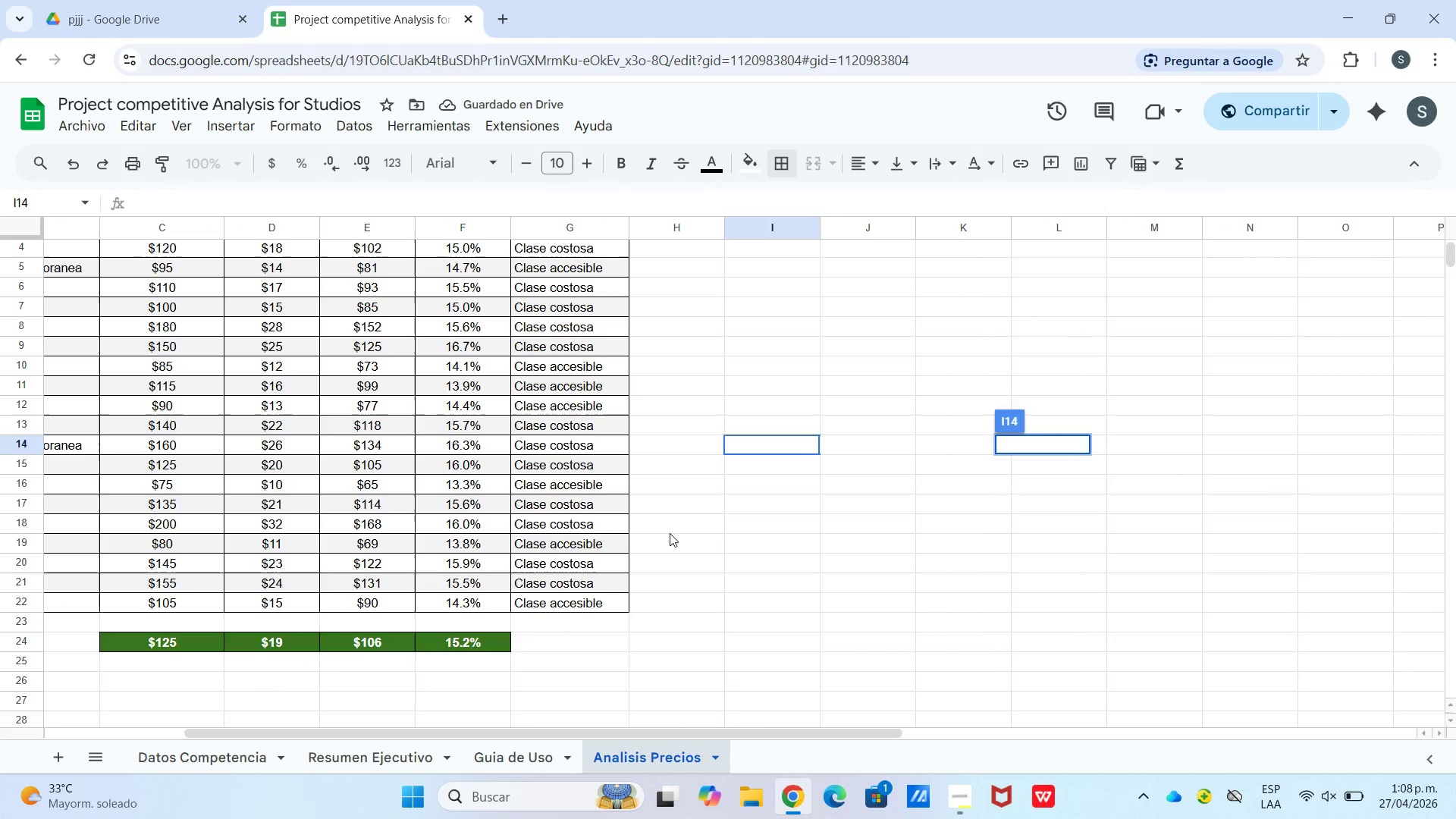 
left_click([673, 533])
 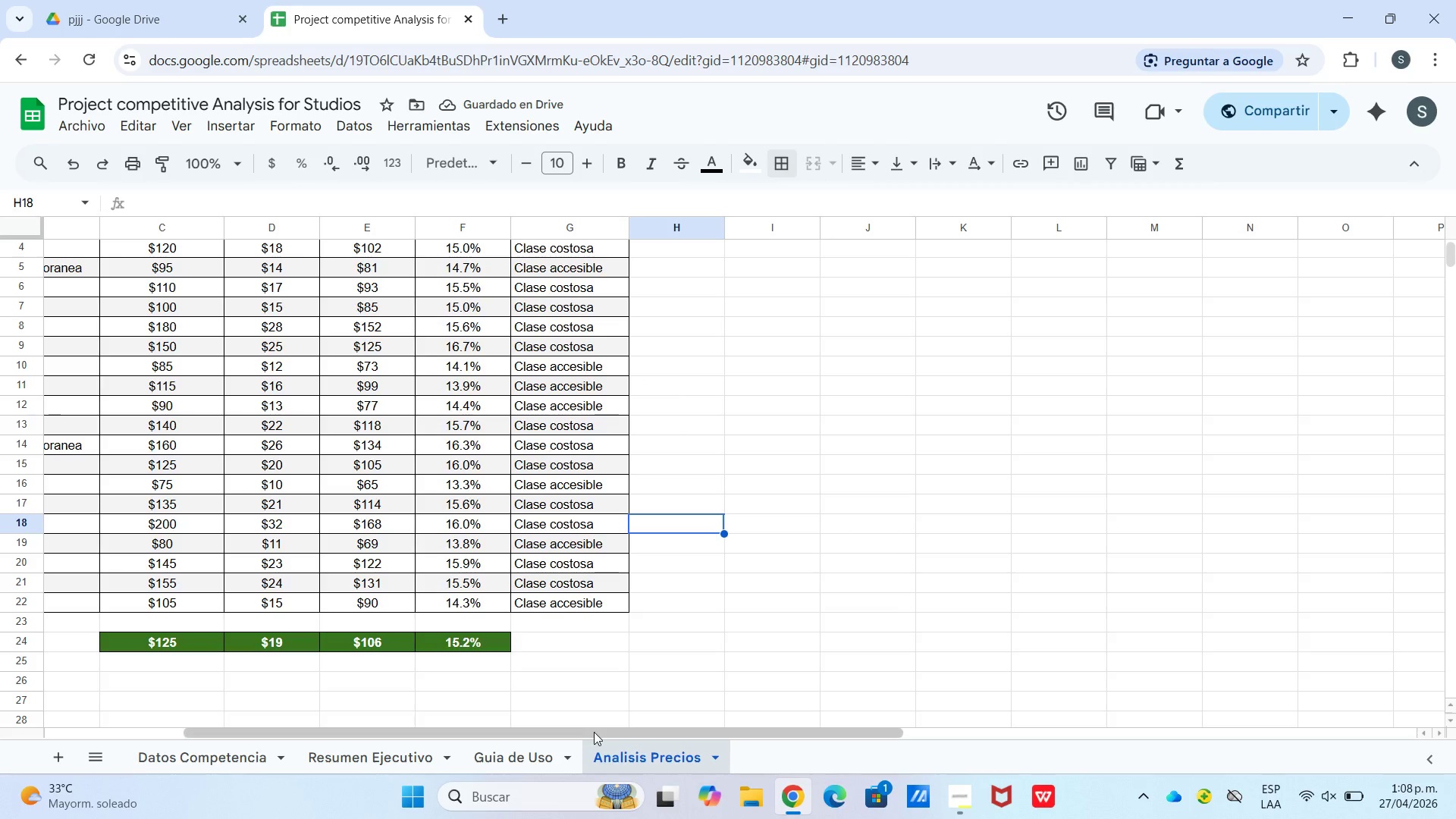 
left_click_drag(start_coordinate=[594, 732], to_coordinate=[282, 704])
 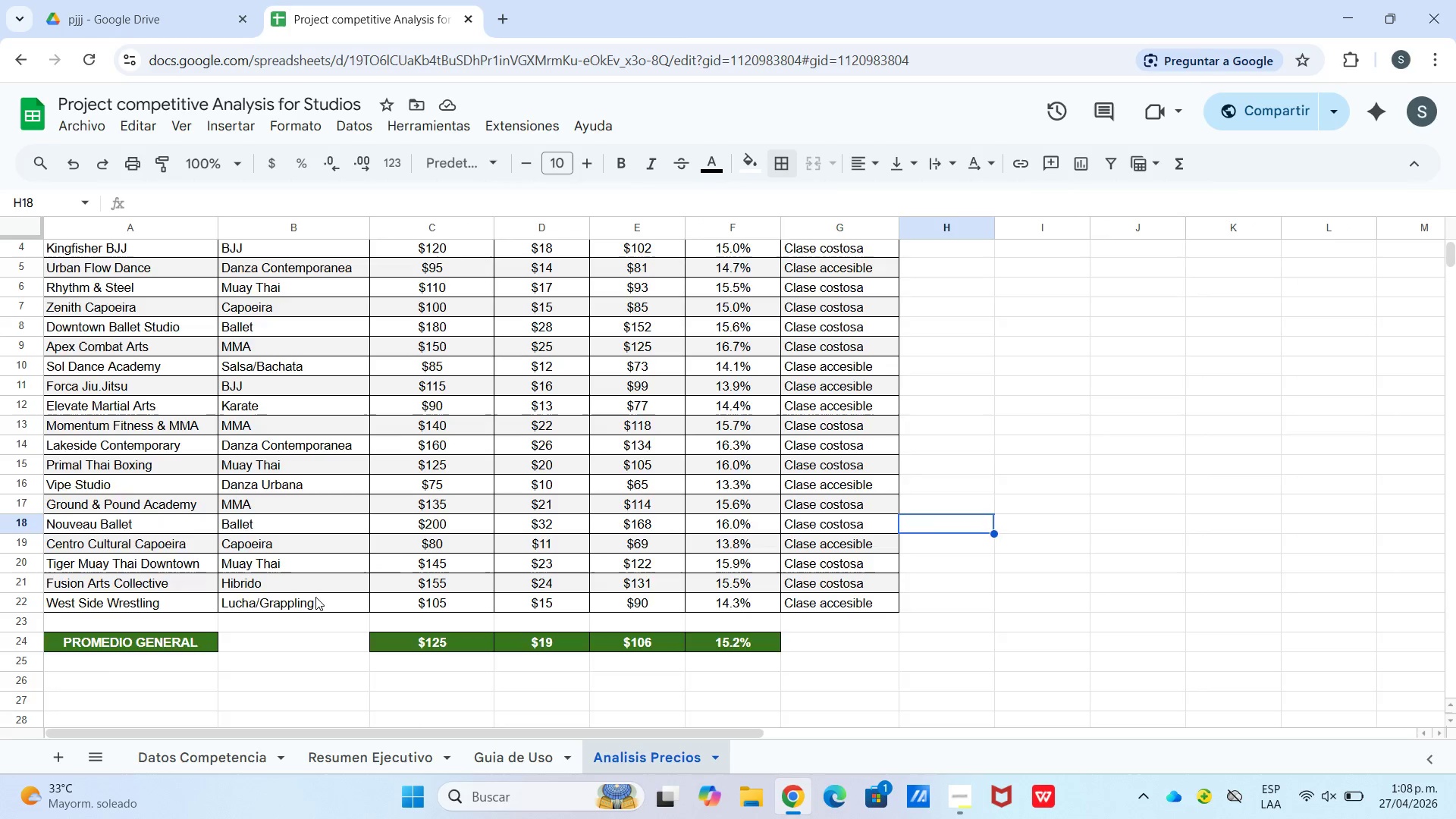 
scroll: coordinate [315, 596], scroll_direction: up, amount: 2.0
 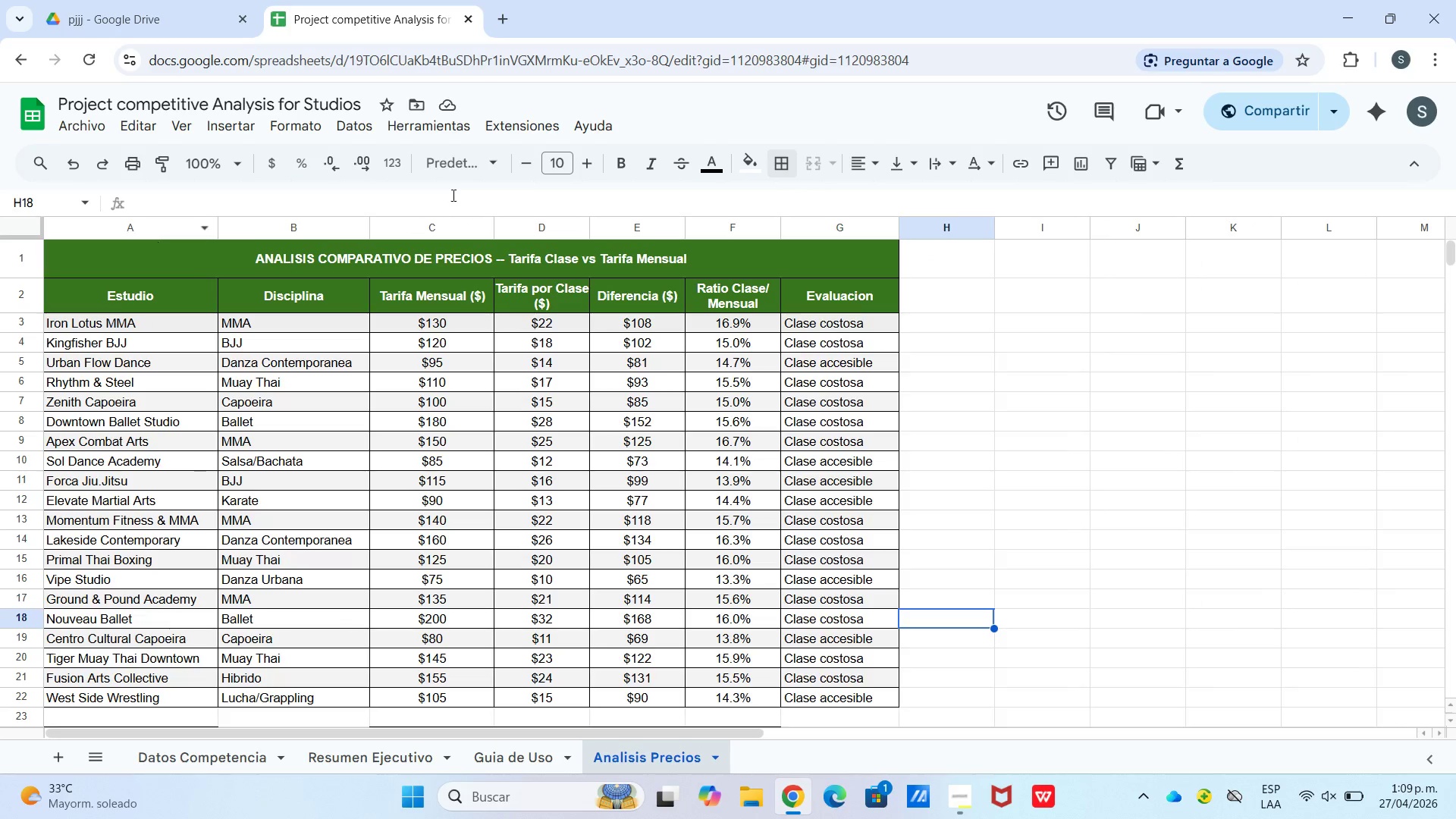 
left_click_drag(start_coordinate=[492, 224], to_coordinate=[500, 224])
 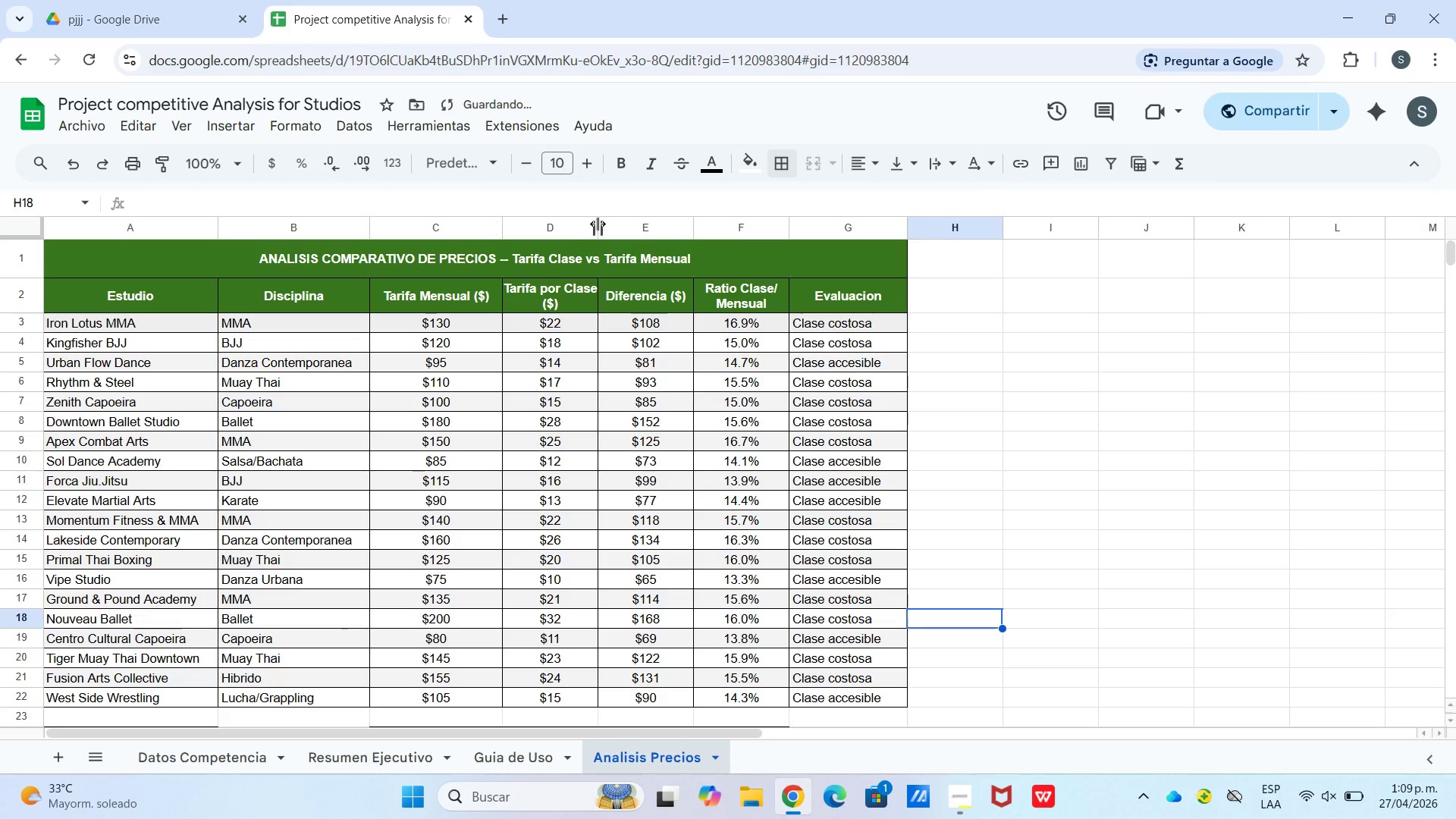 
left_click_drag(start_coordinate=[598, 224], to_coordinate=[610, 227])
 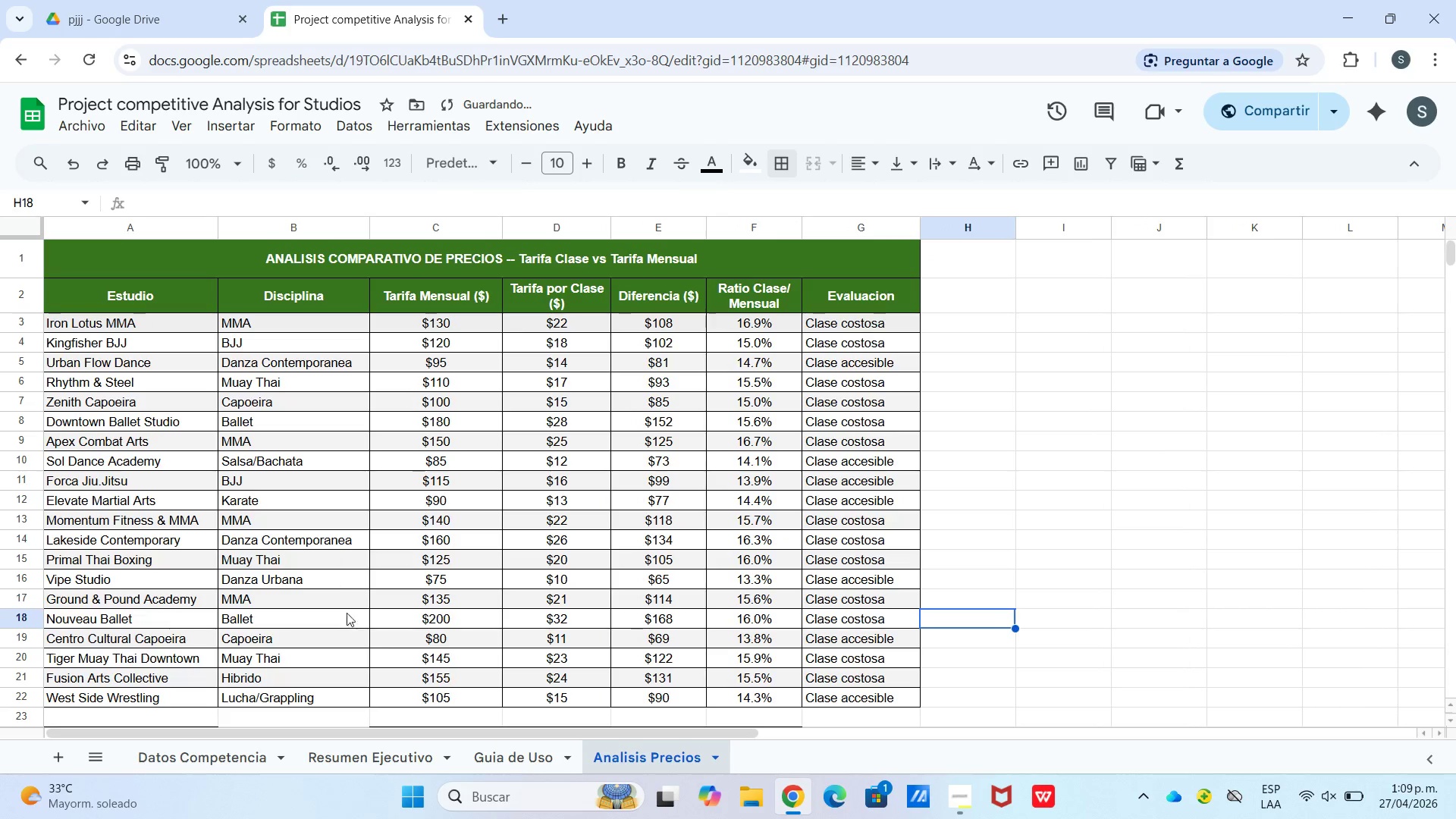 
left_click([493, 751])
 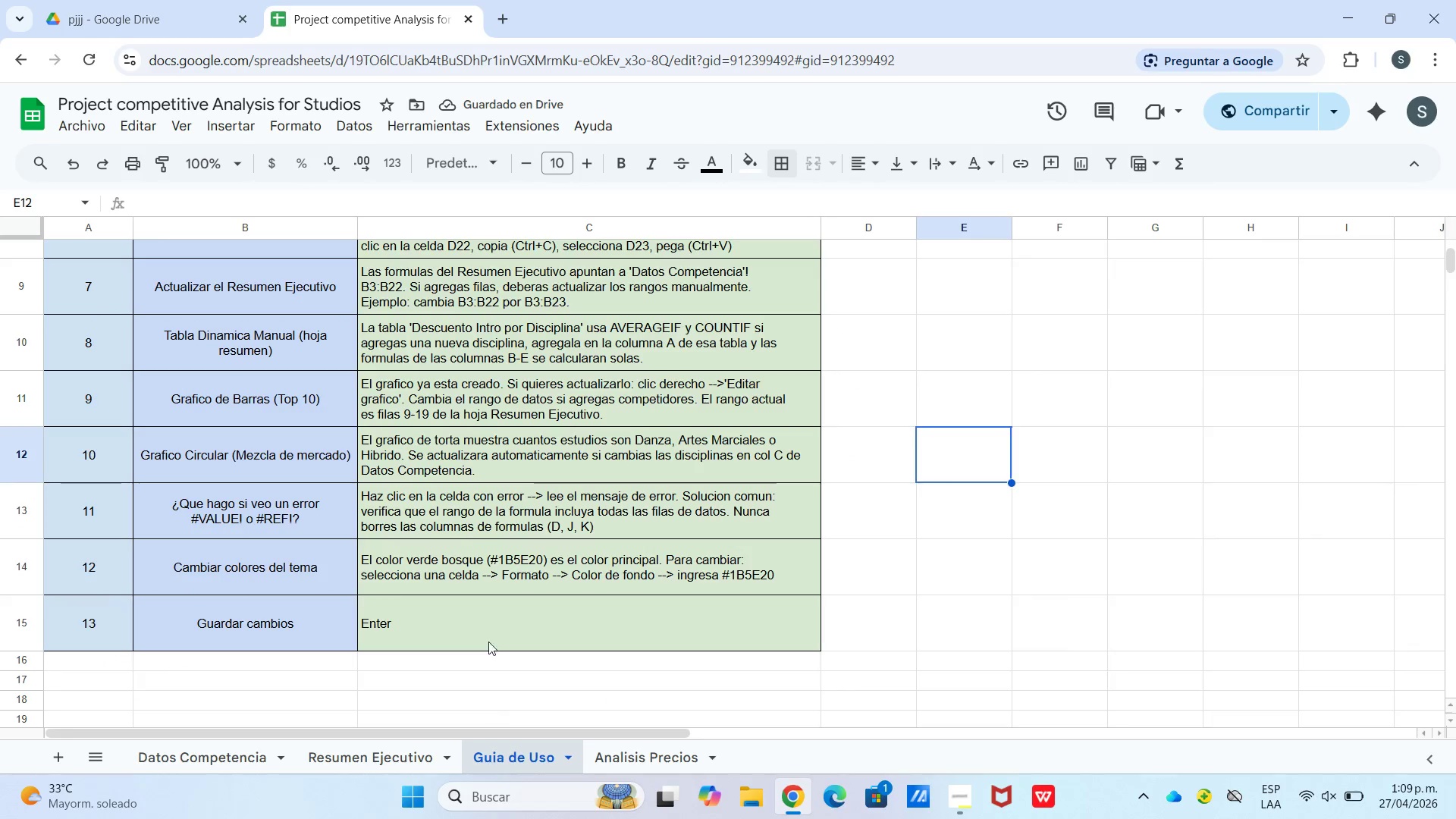 
scroll: coordinate [466, 538], scroll_direction: up, amount: 8.0
 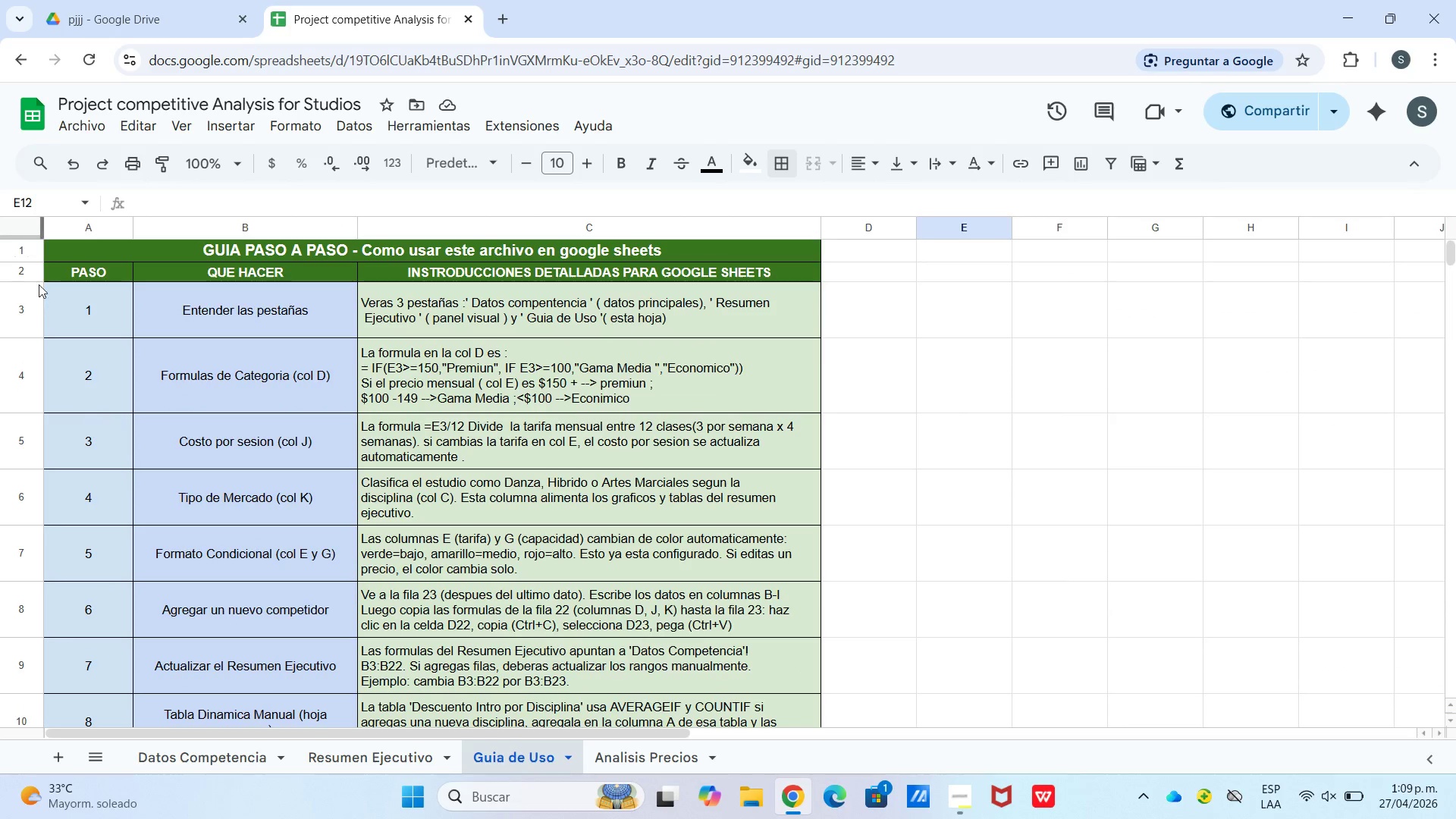 
left_click_drag(start_coordinate=[21, 258], to_coordinate=[26, 274])
 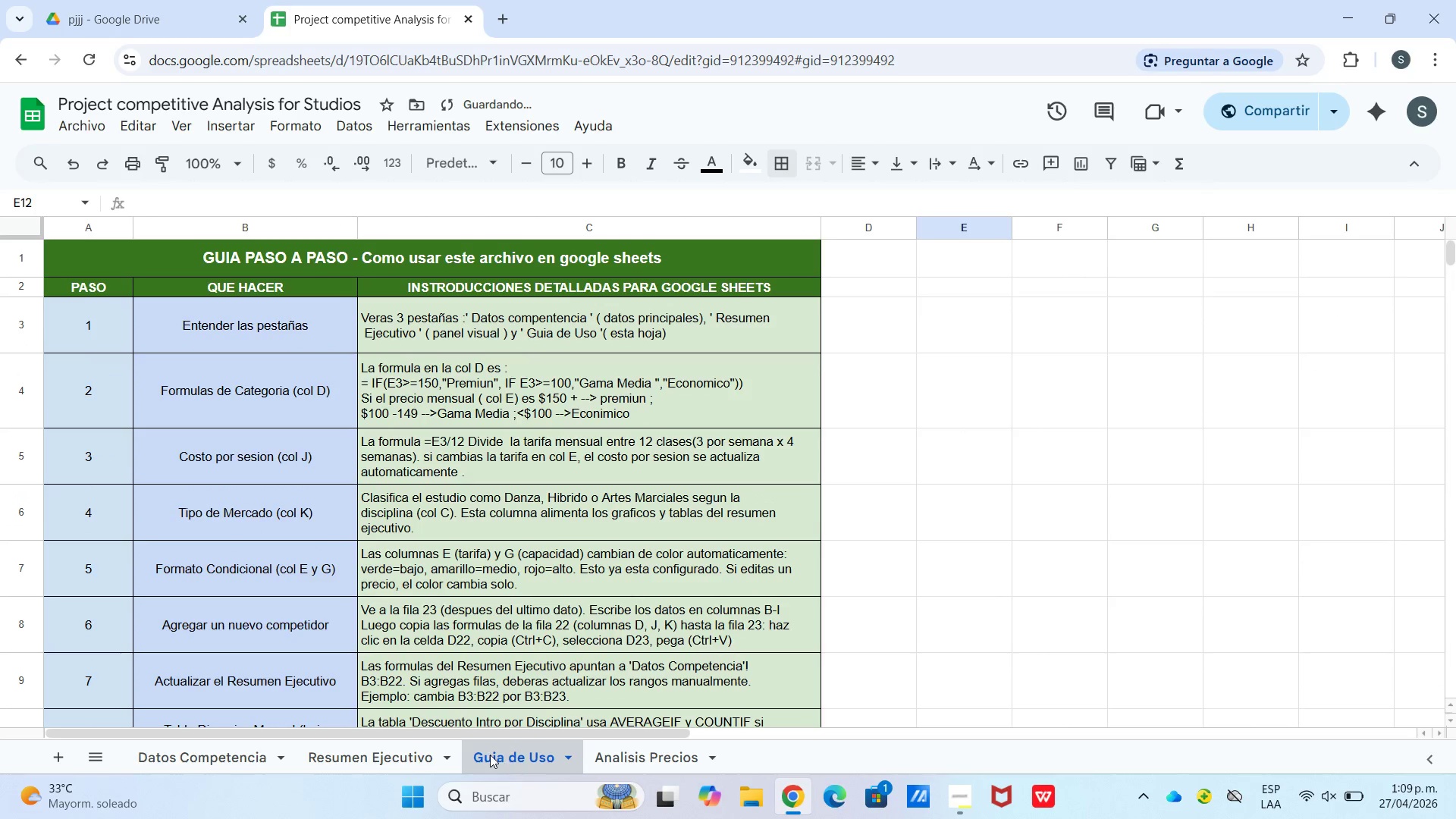 
left_click([417, 752])
 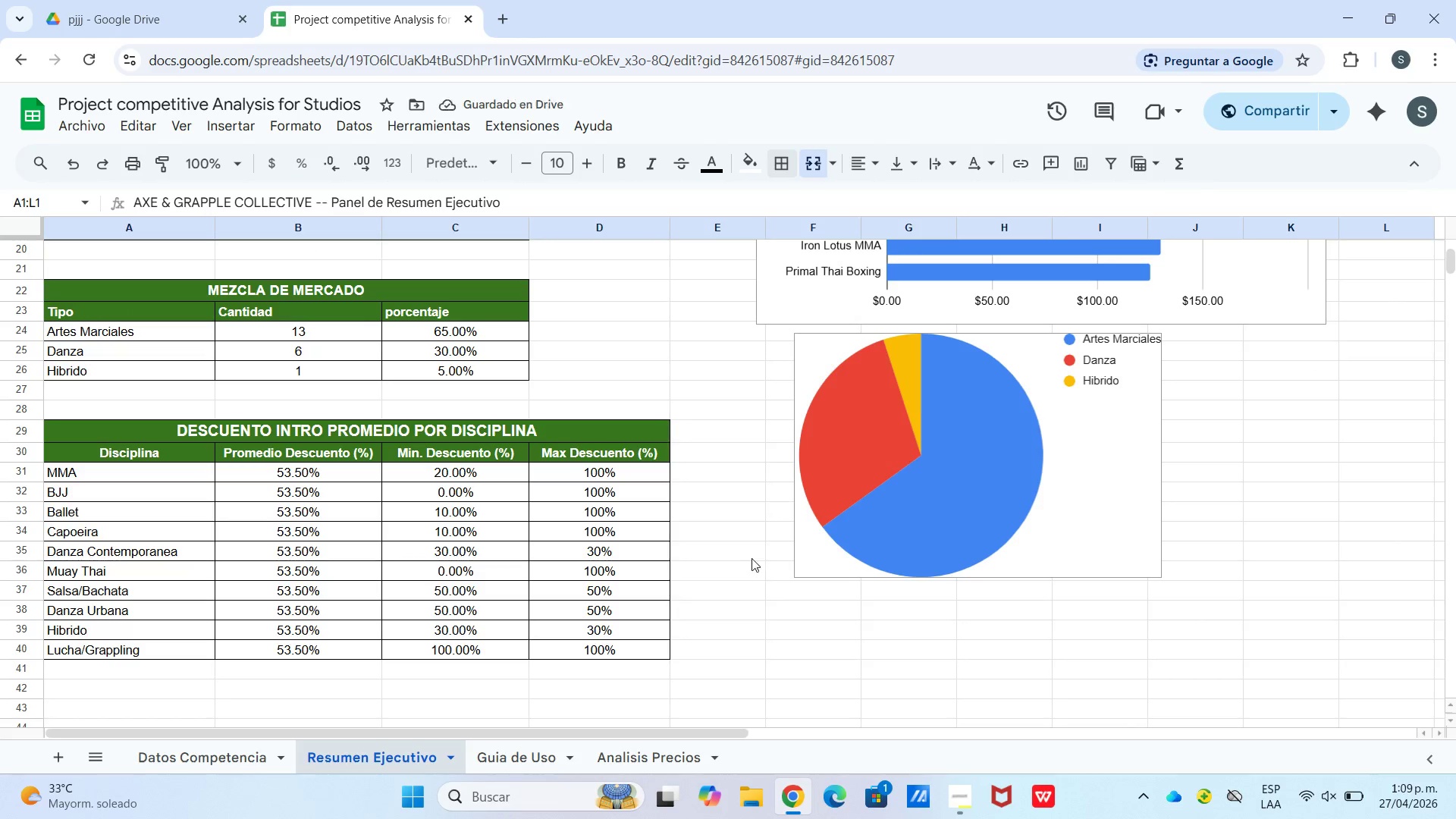 
scroll: coordinate [700, 532], scroll_direction: up, amount: 7.0
 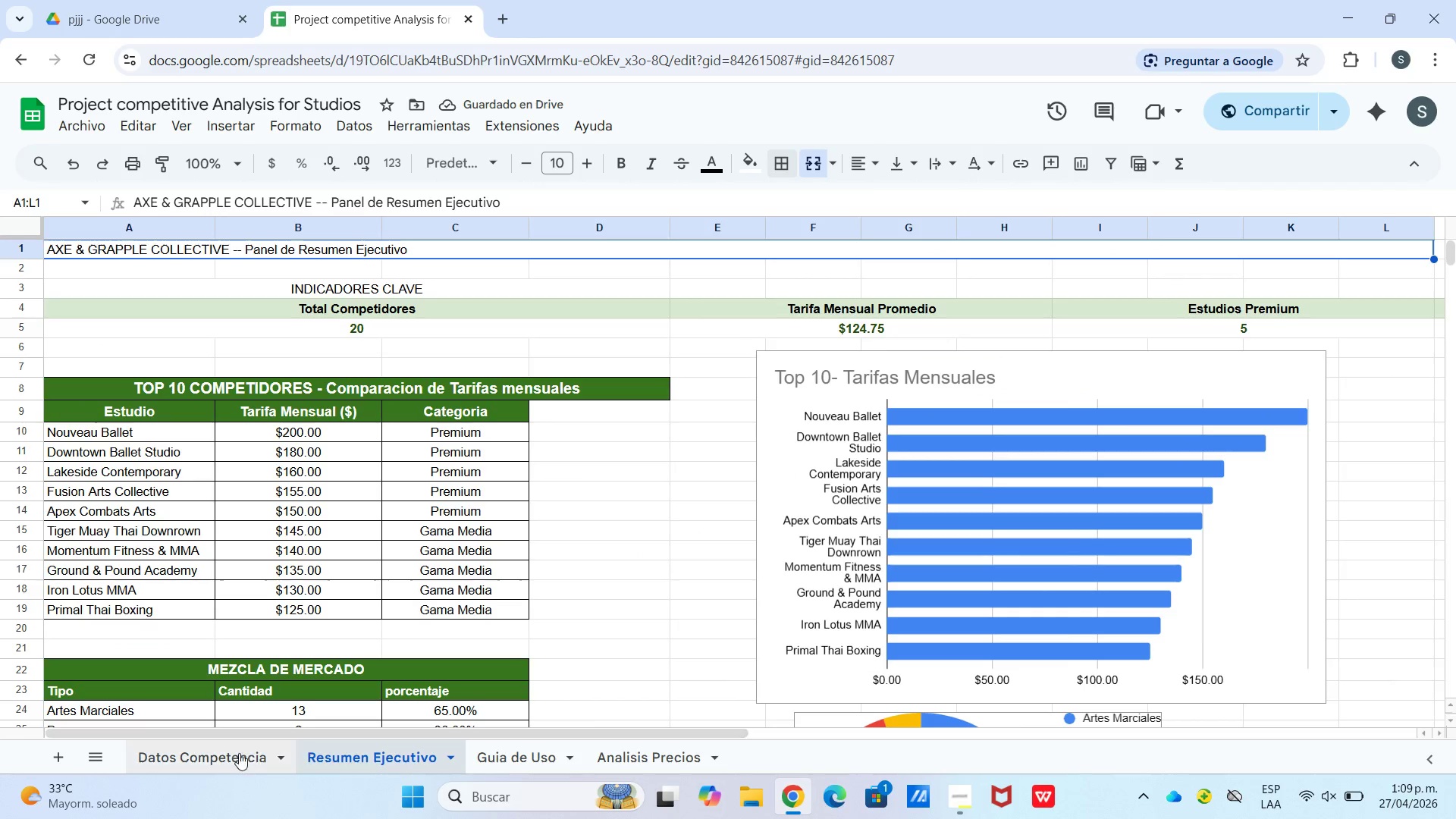 
left_click([228, 759])
 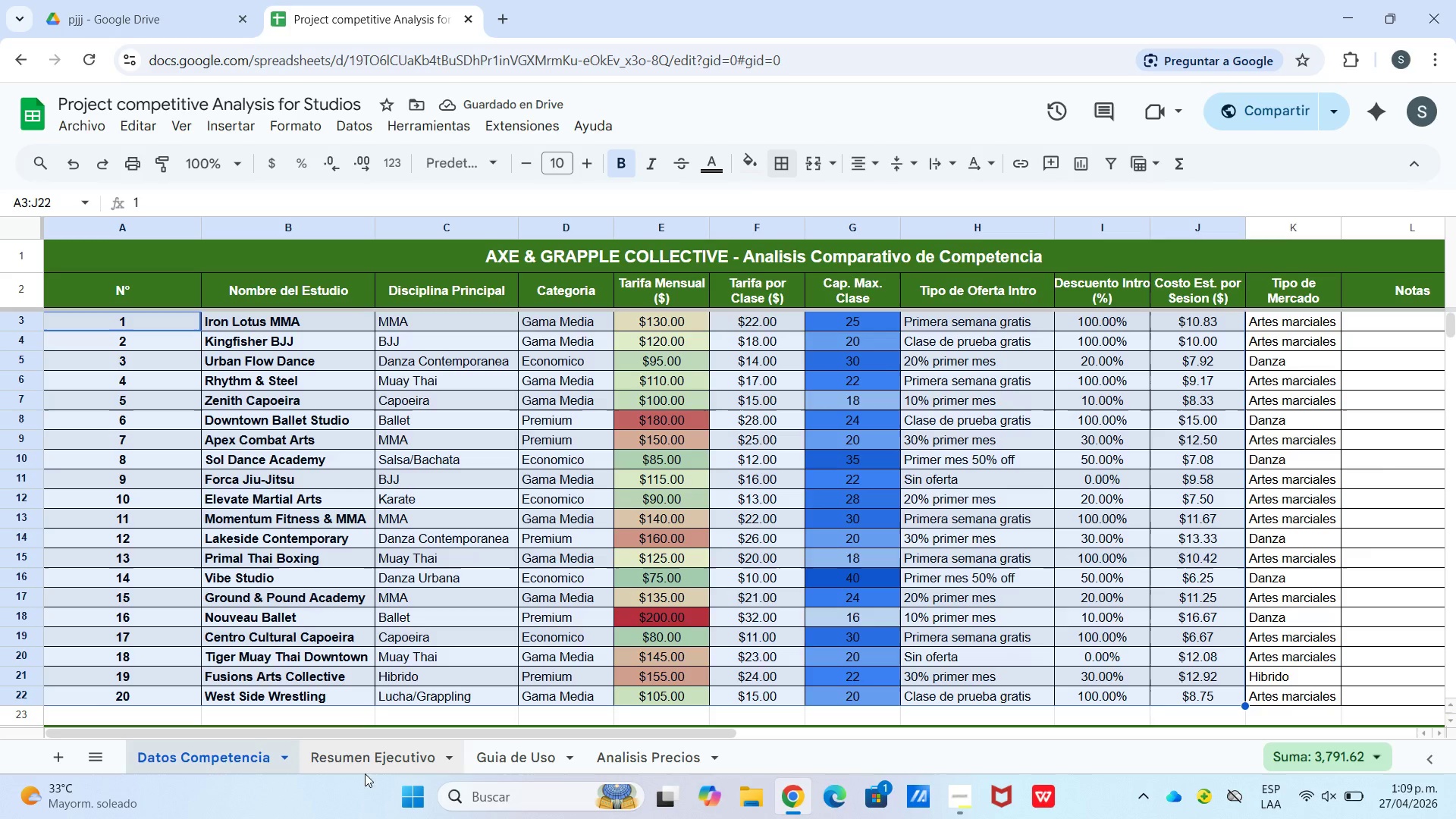 
left_click([364, 765])
 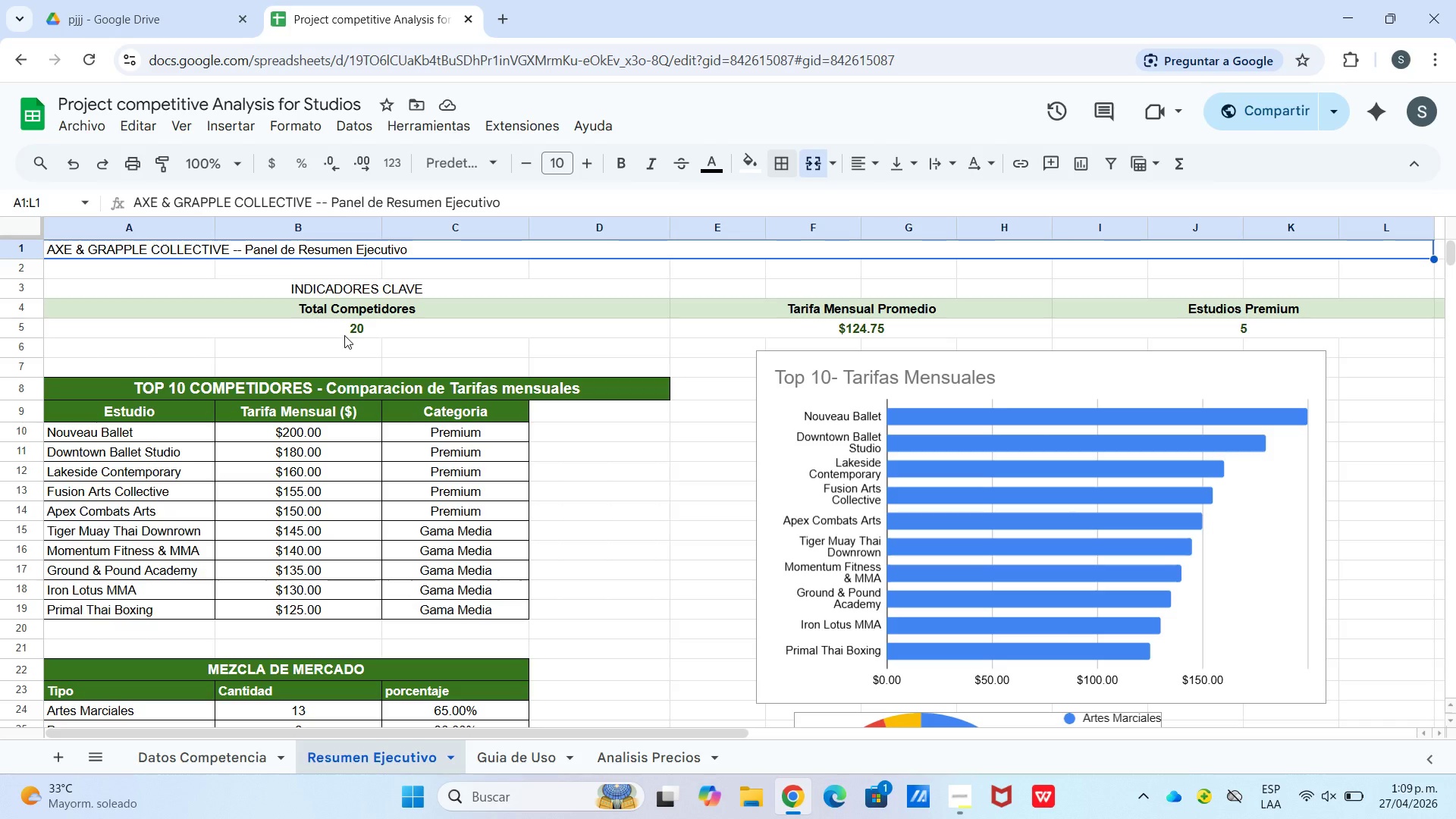 
left_click_drag(start_coordinate=[348, 334], to_coordinate=[1156, 332])
 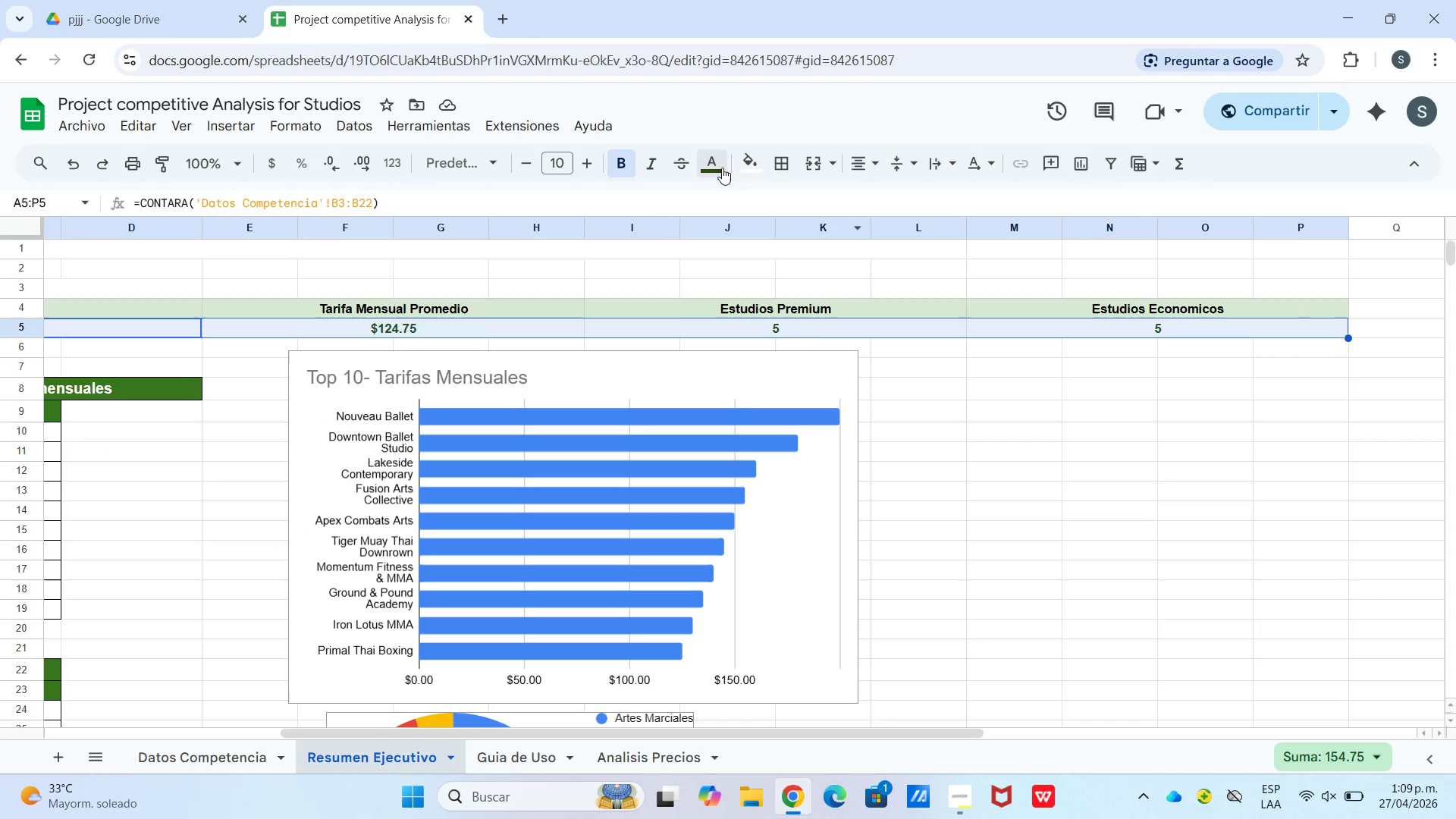 
left_click([746, 165])
 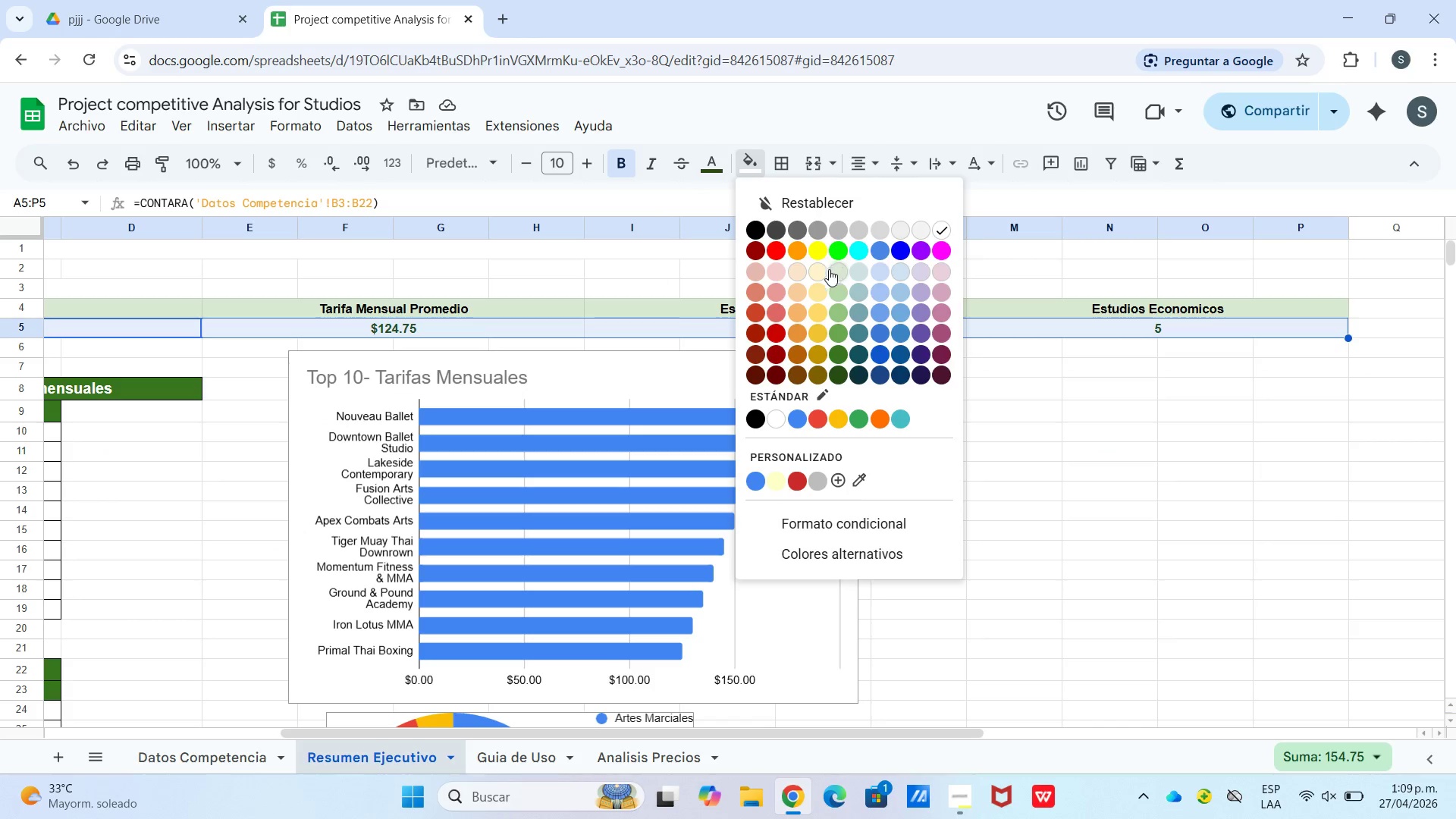 
left_click([820, 269])
 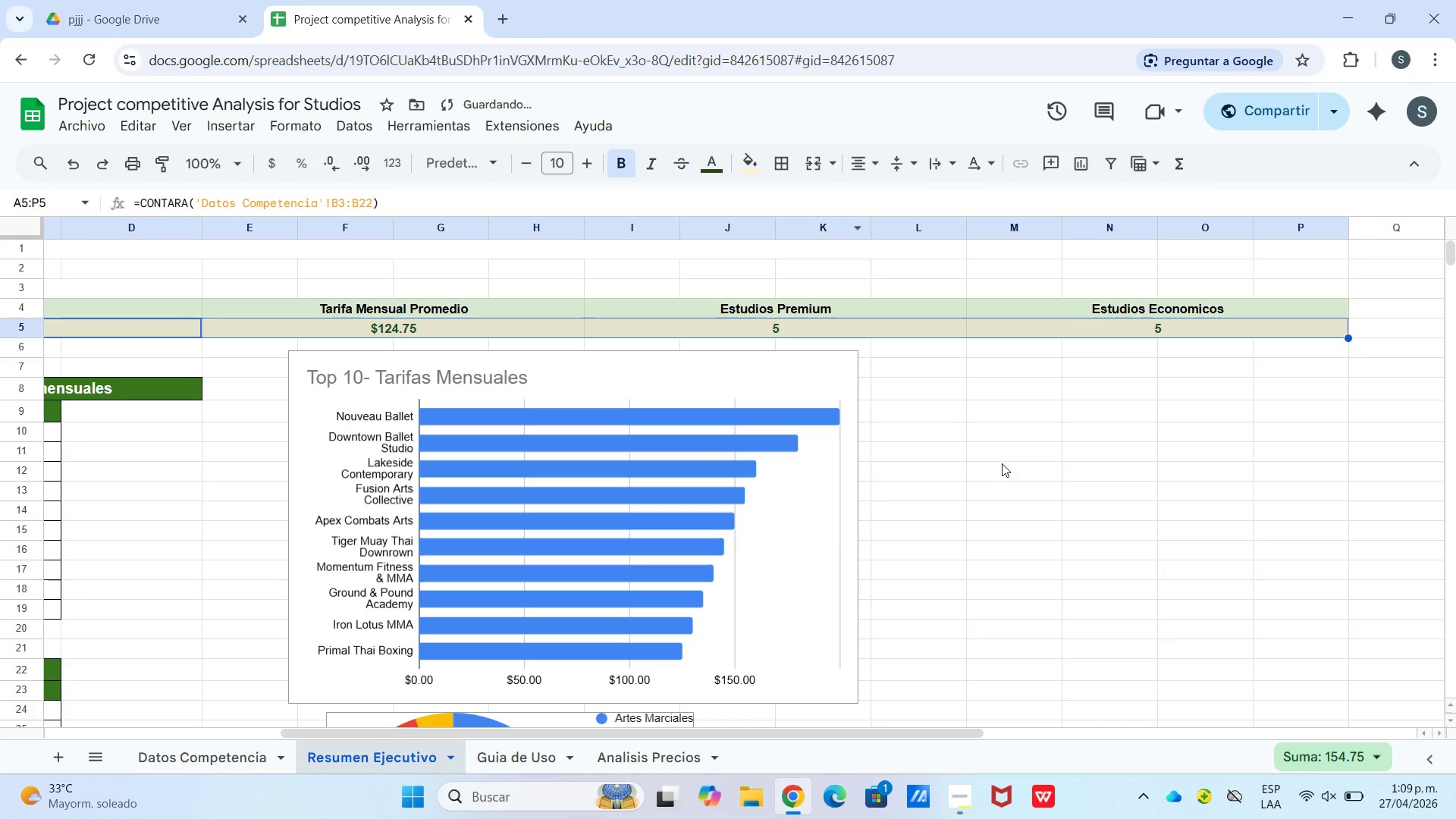 
left_click([1002, 463])
 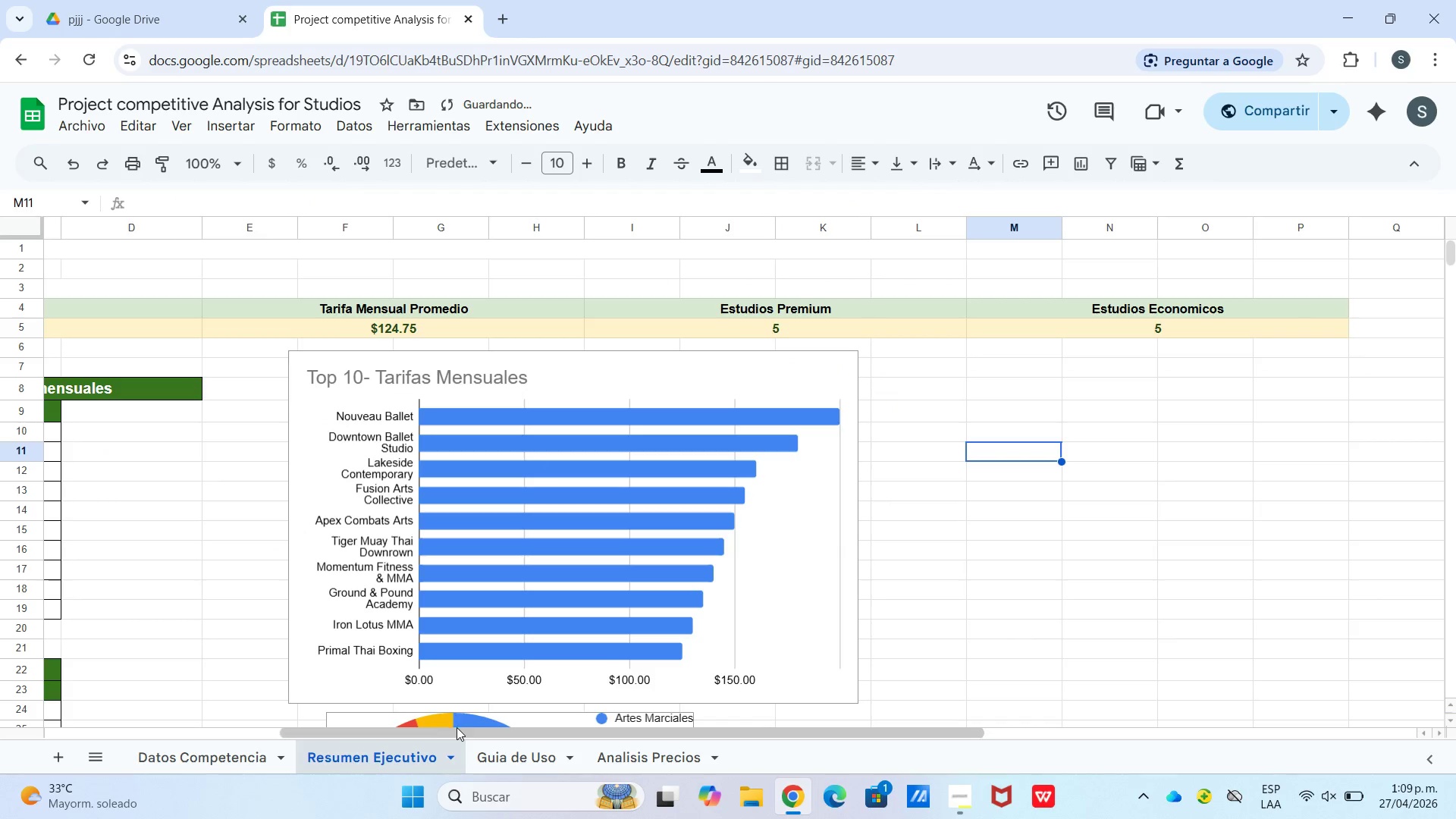 
left_click_drag(start_coordinate=[461, 728], to_coordinate=[90, 730])
 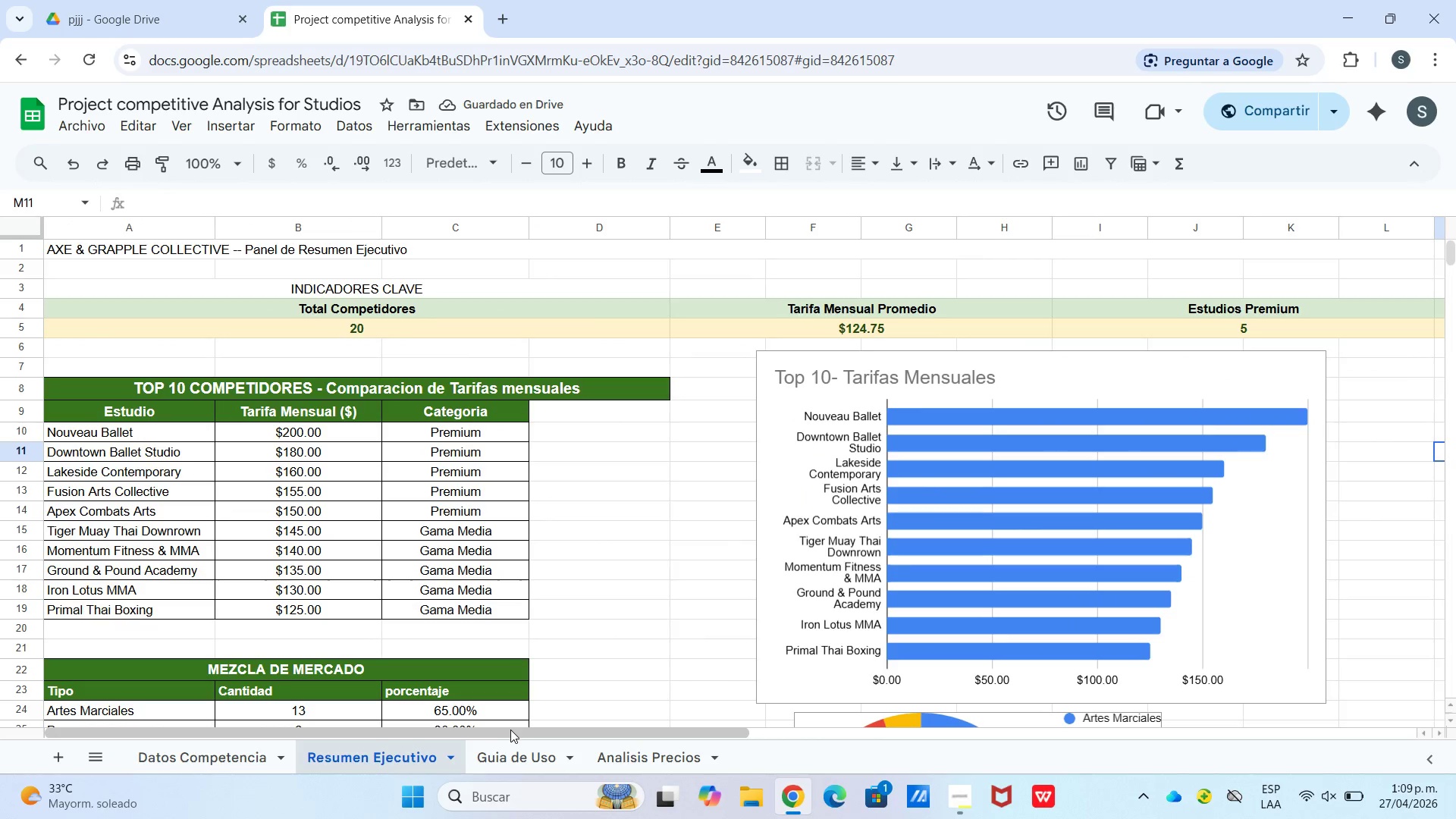 
left_click_drag(start_coordinate=[513, 732], to_coordinate=[391, 722])
 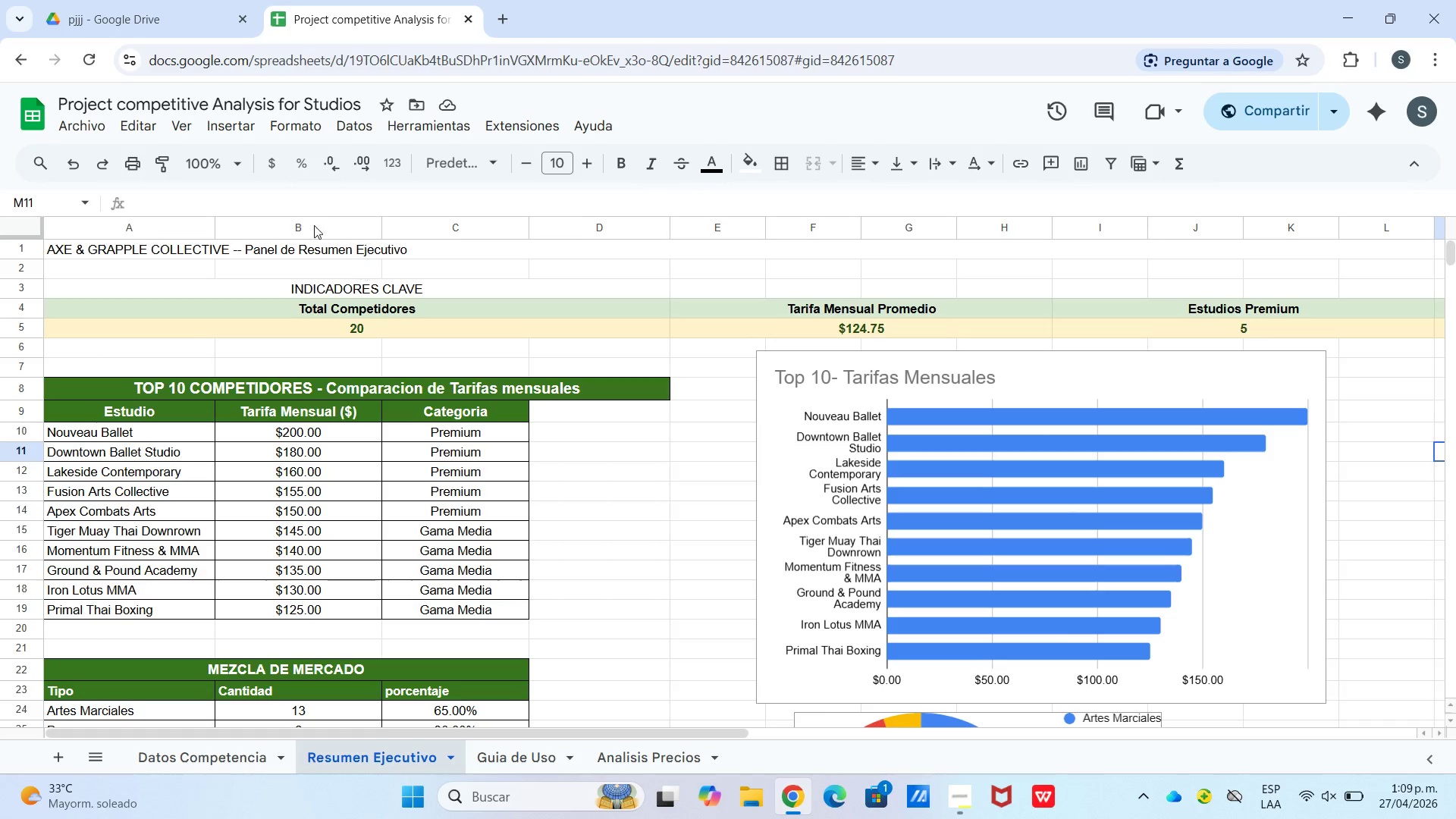 
left_click([190, 247])
 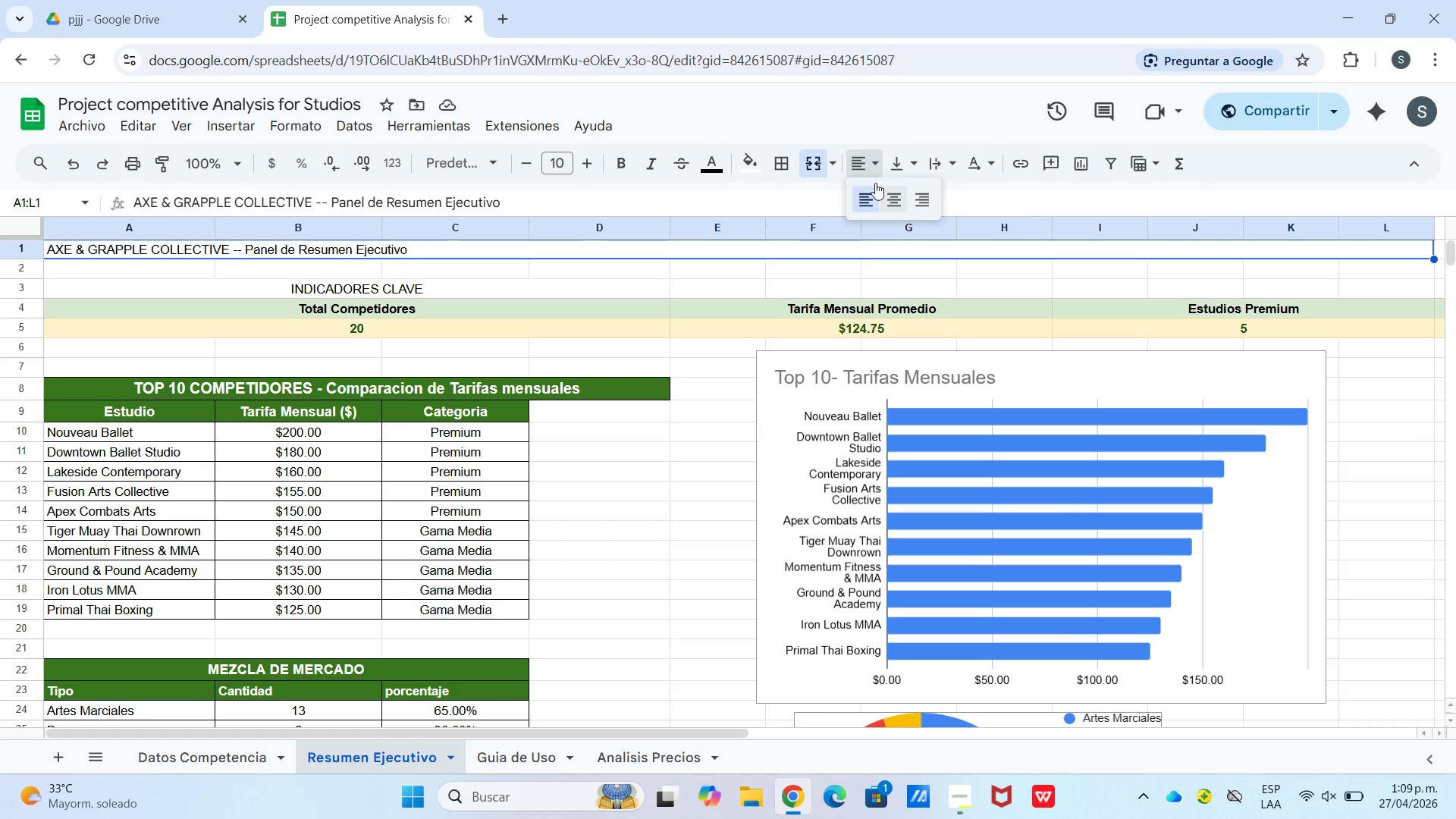 
left_click([901, 202])
 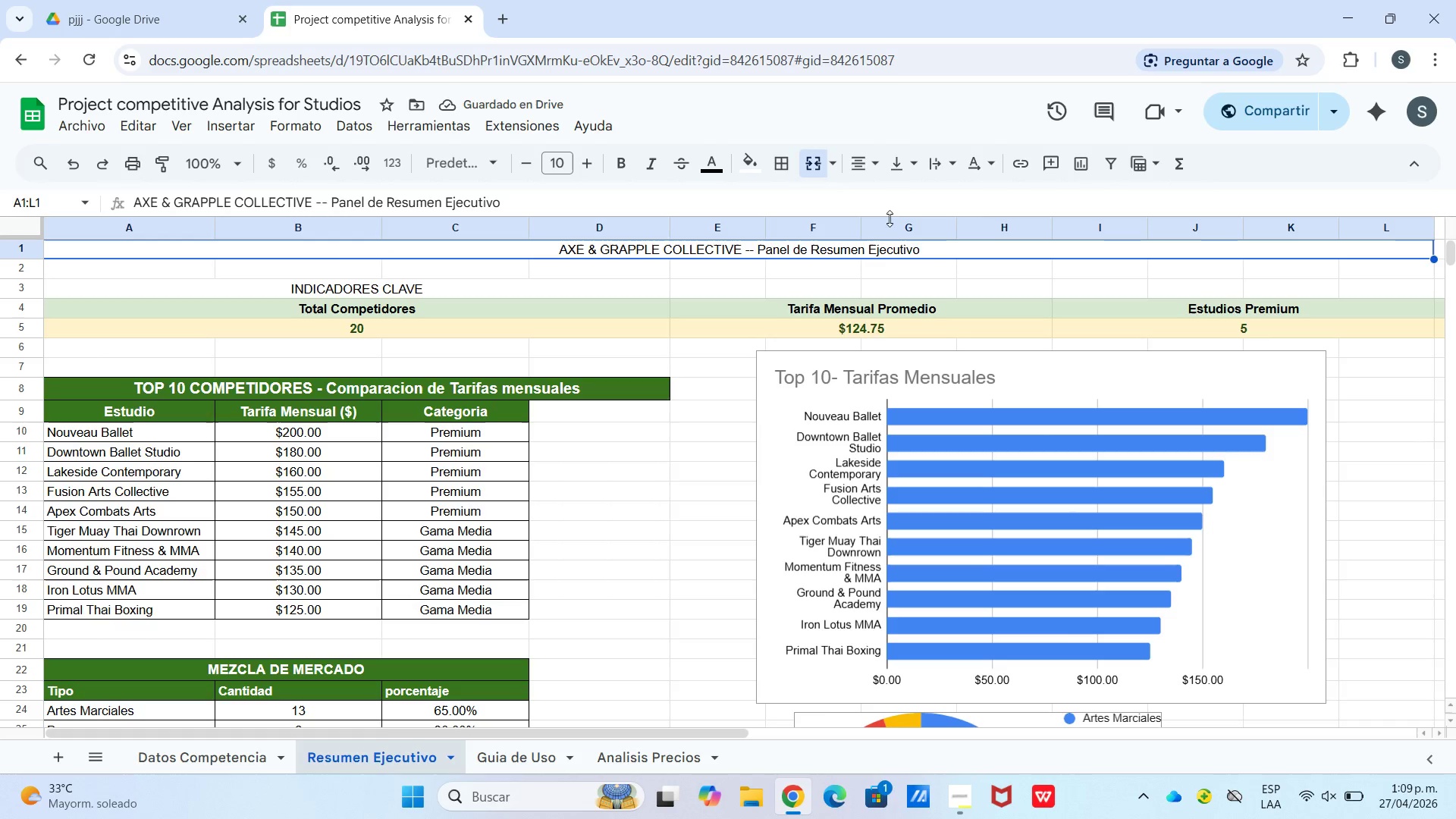 
wait(8.58)
 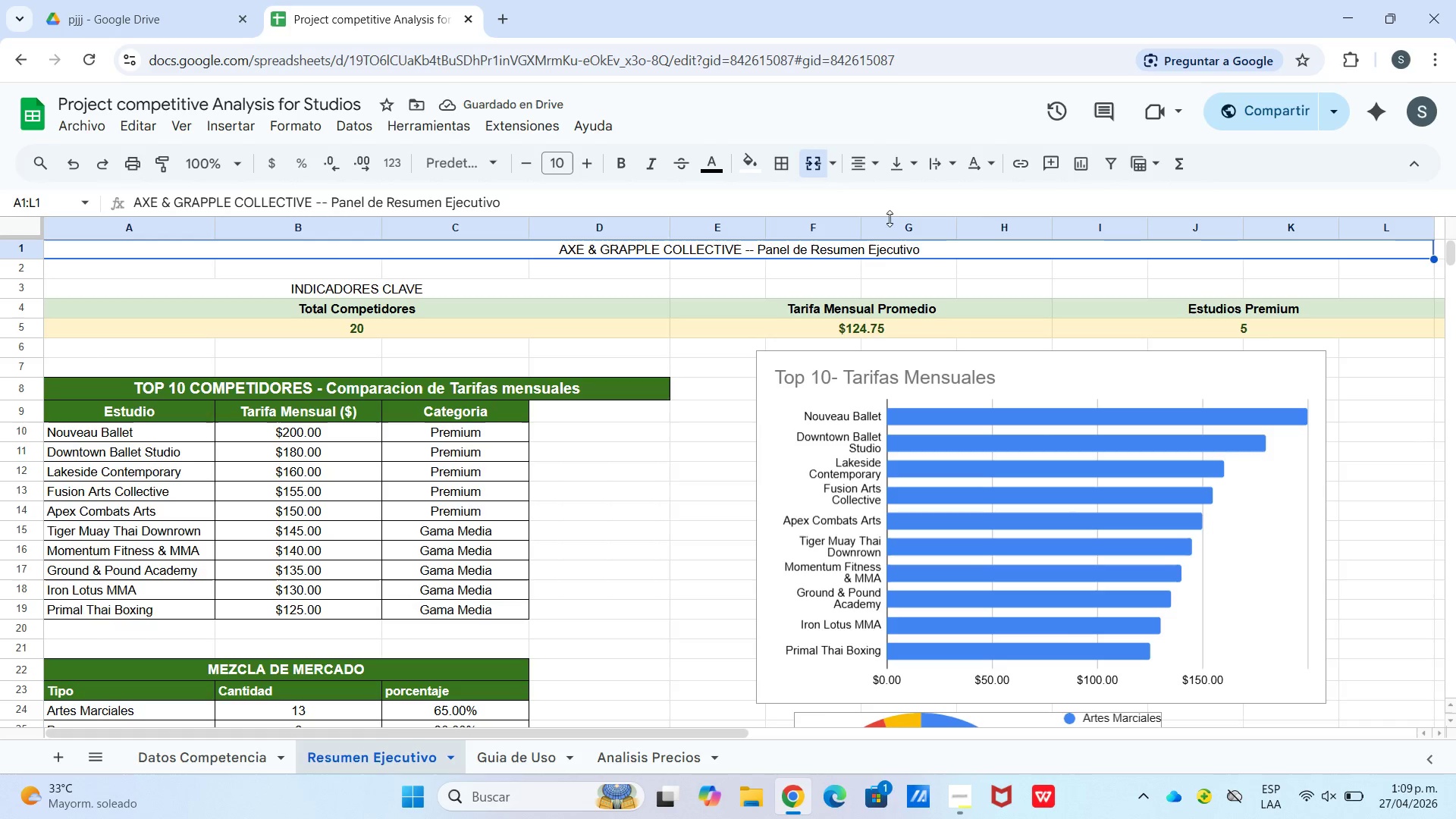 
left_click_drag(start_coordinate=[573, 289], to_coordinate=[1360, 297])
 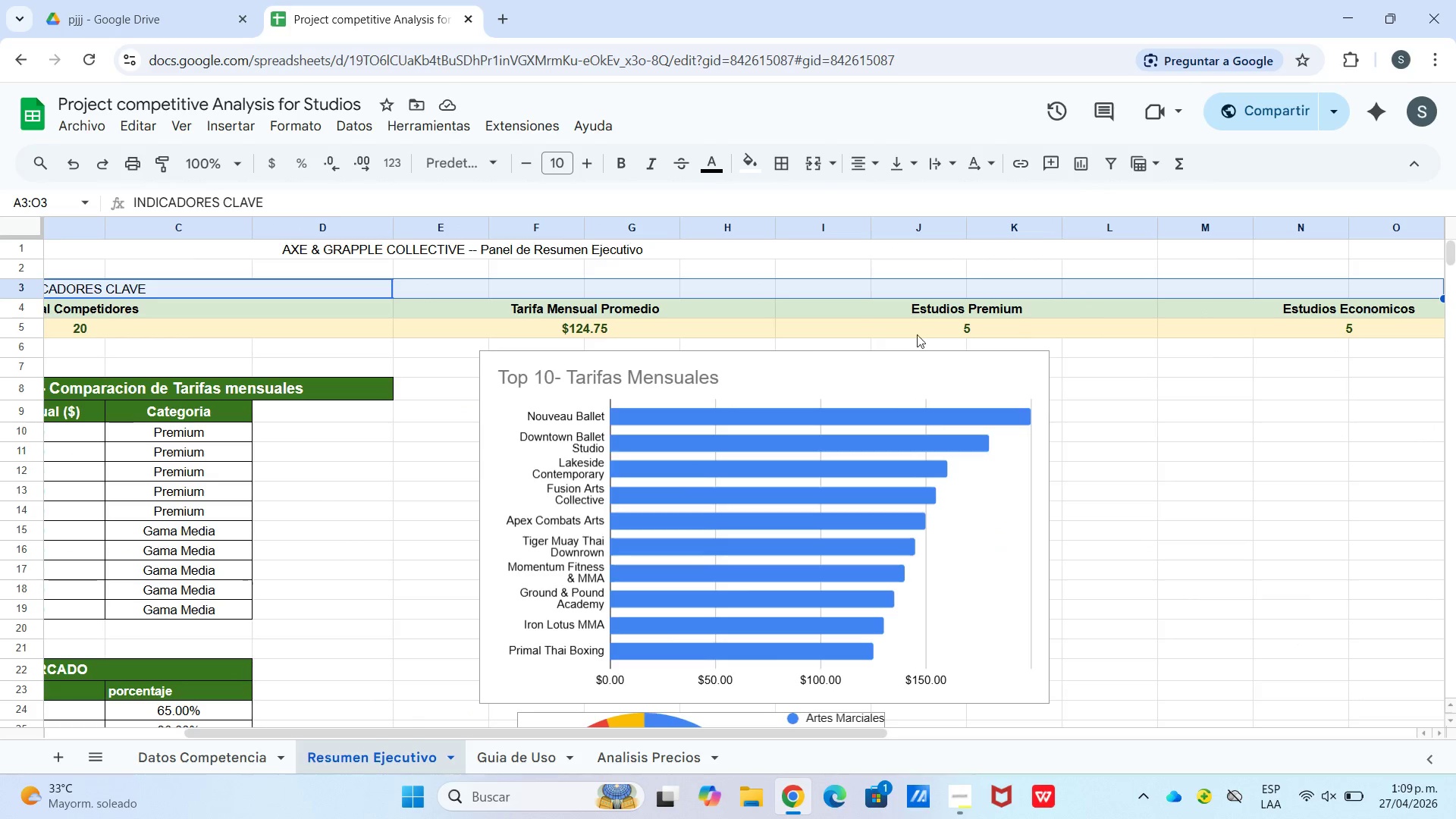 
left_click([240, 317])
 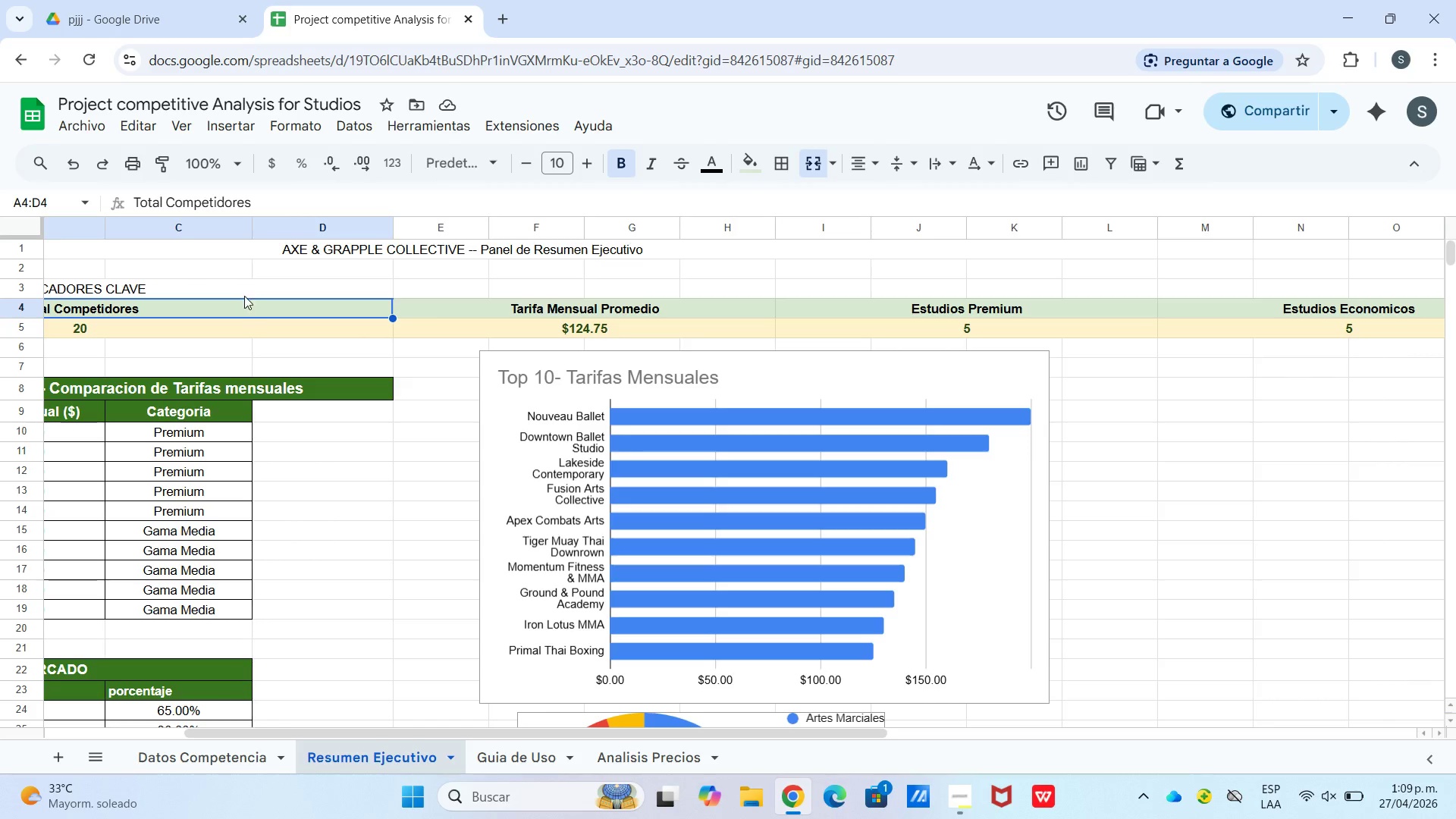 
left_click([250, 289])
 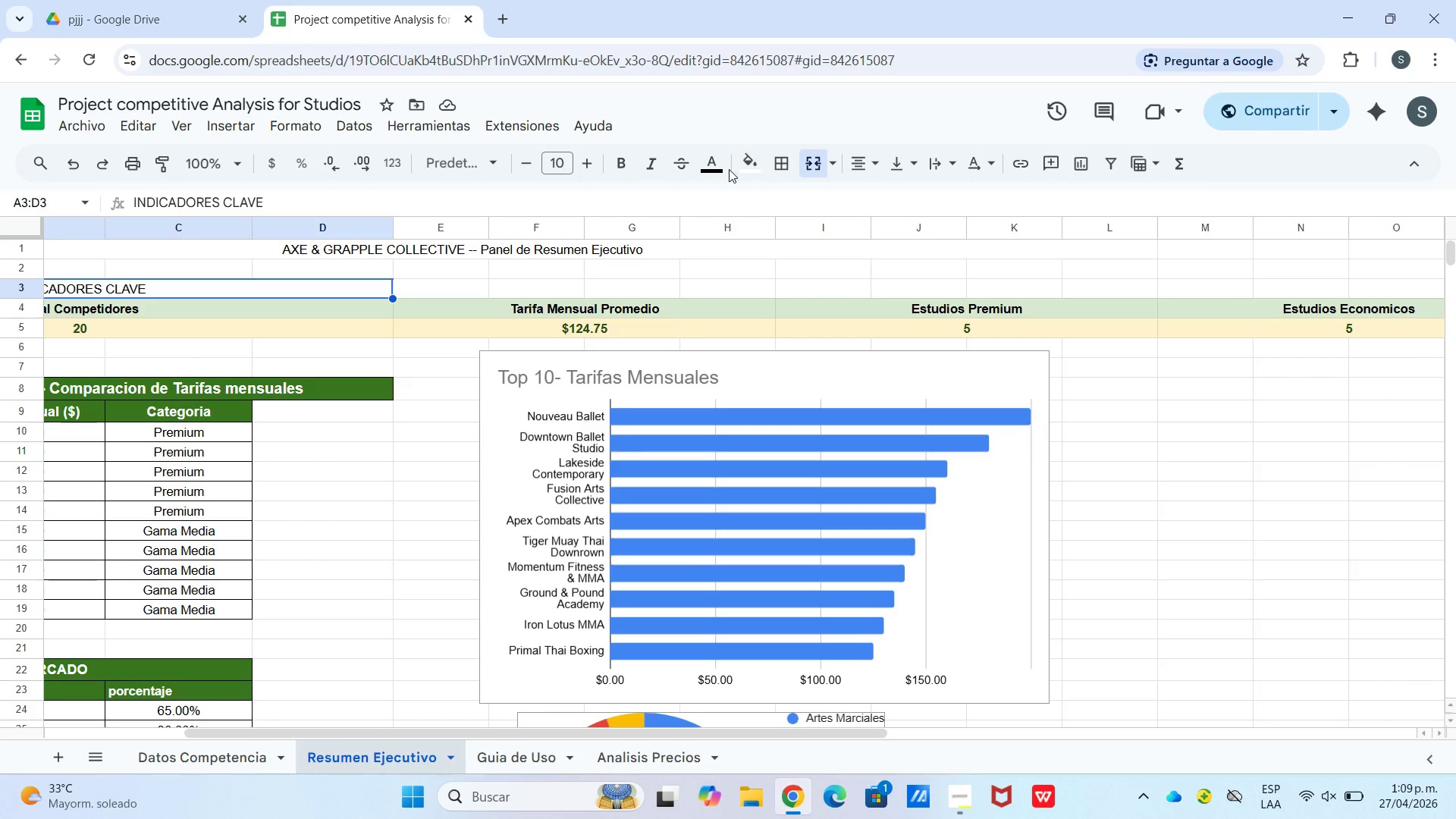 
left_click([753, 165])
 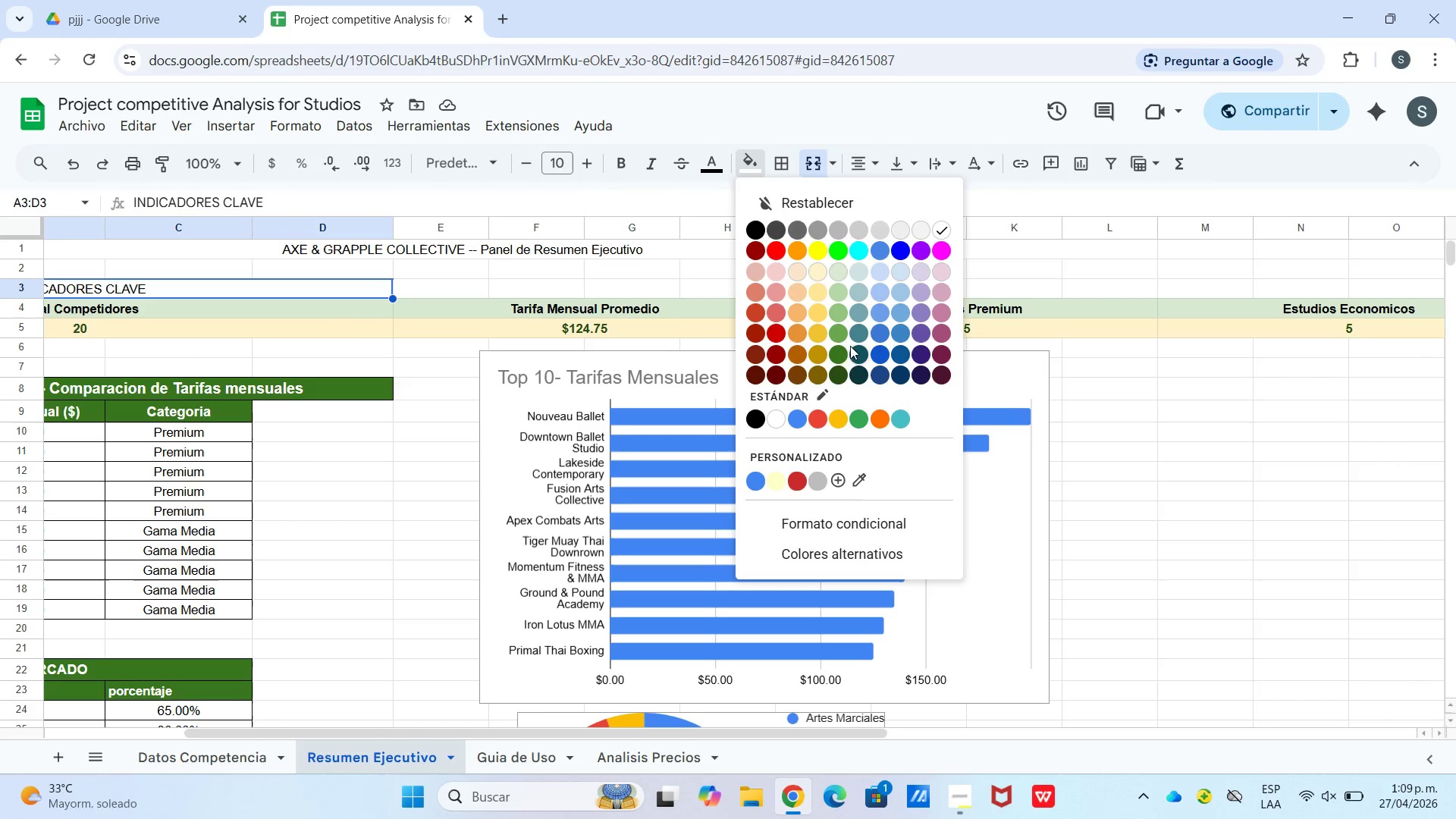 
left_click([839, 357])
 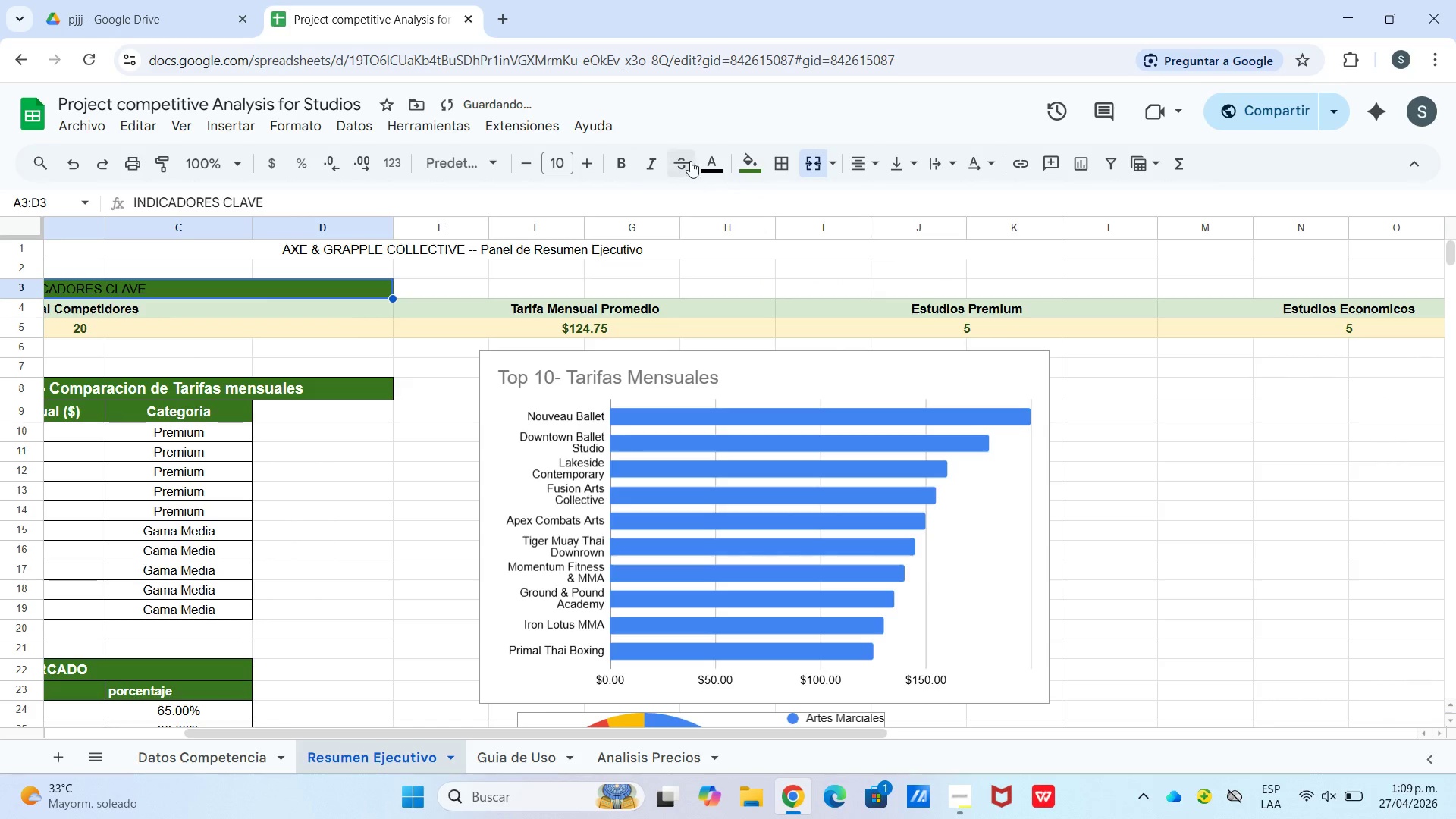 
left_click_drag(start_coordinate=[711, 171], to_coordinate=[717, 171])
 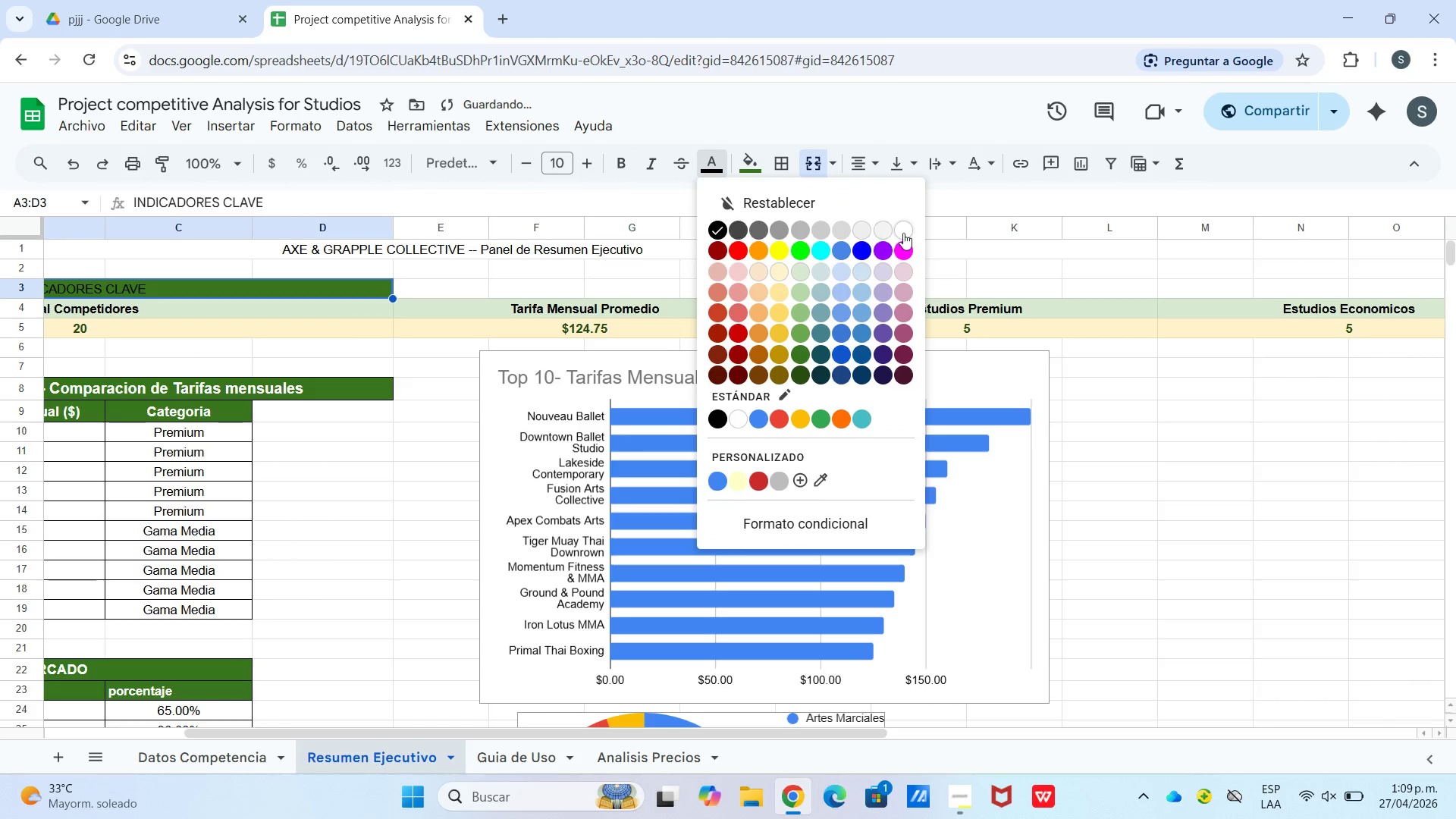 
left_click_drag(start_coordinate=[905, 232], to_coordinate=[895, 232])
 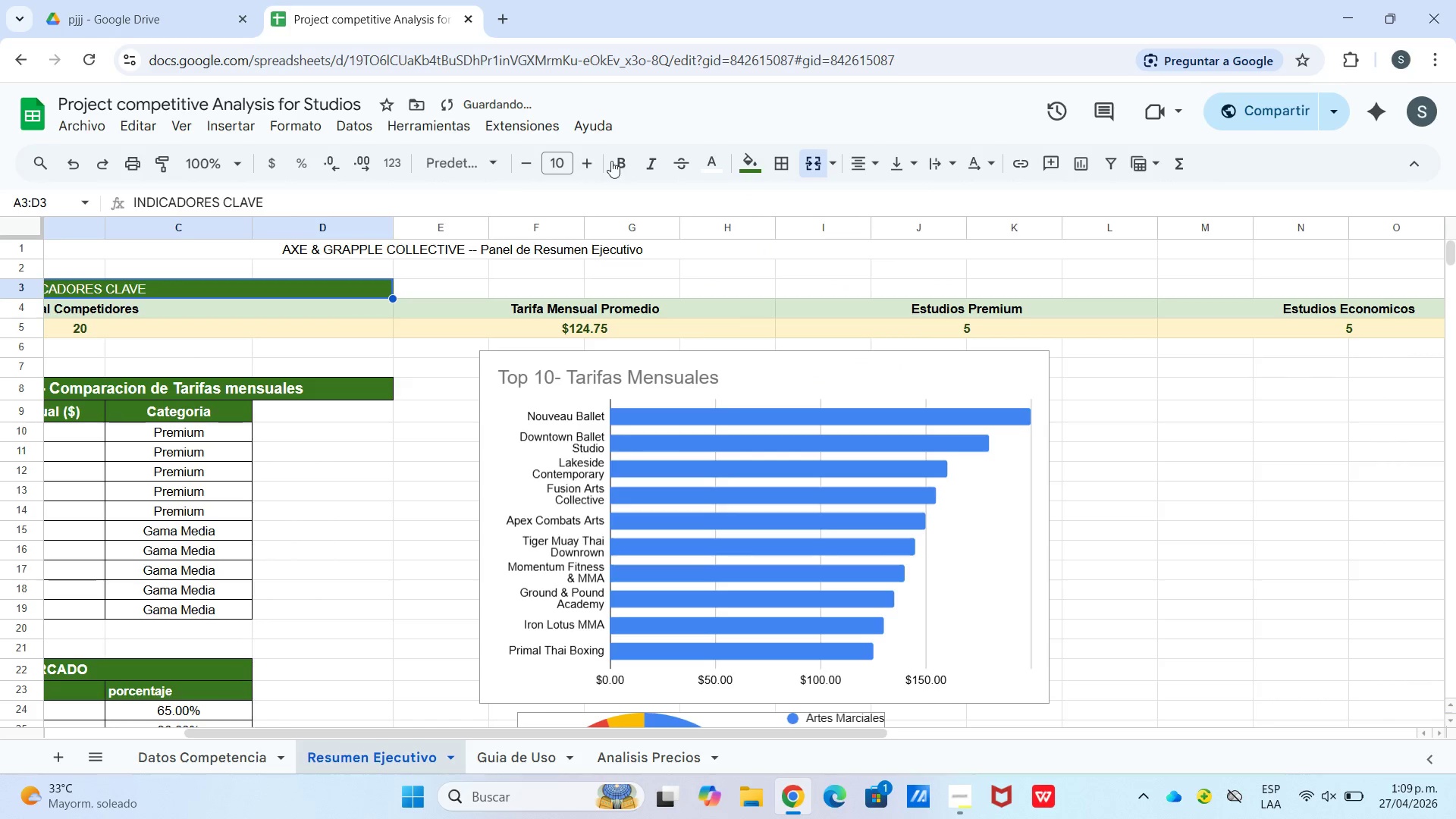 
left_click_drag(start_coordinate=[619, 162], to_coordinate=[615, 168])
 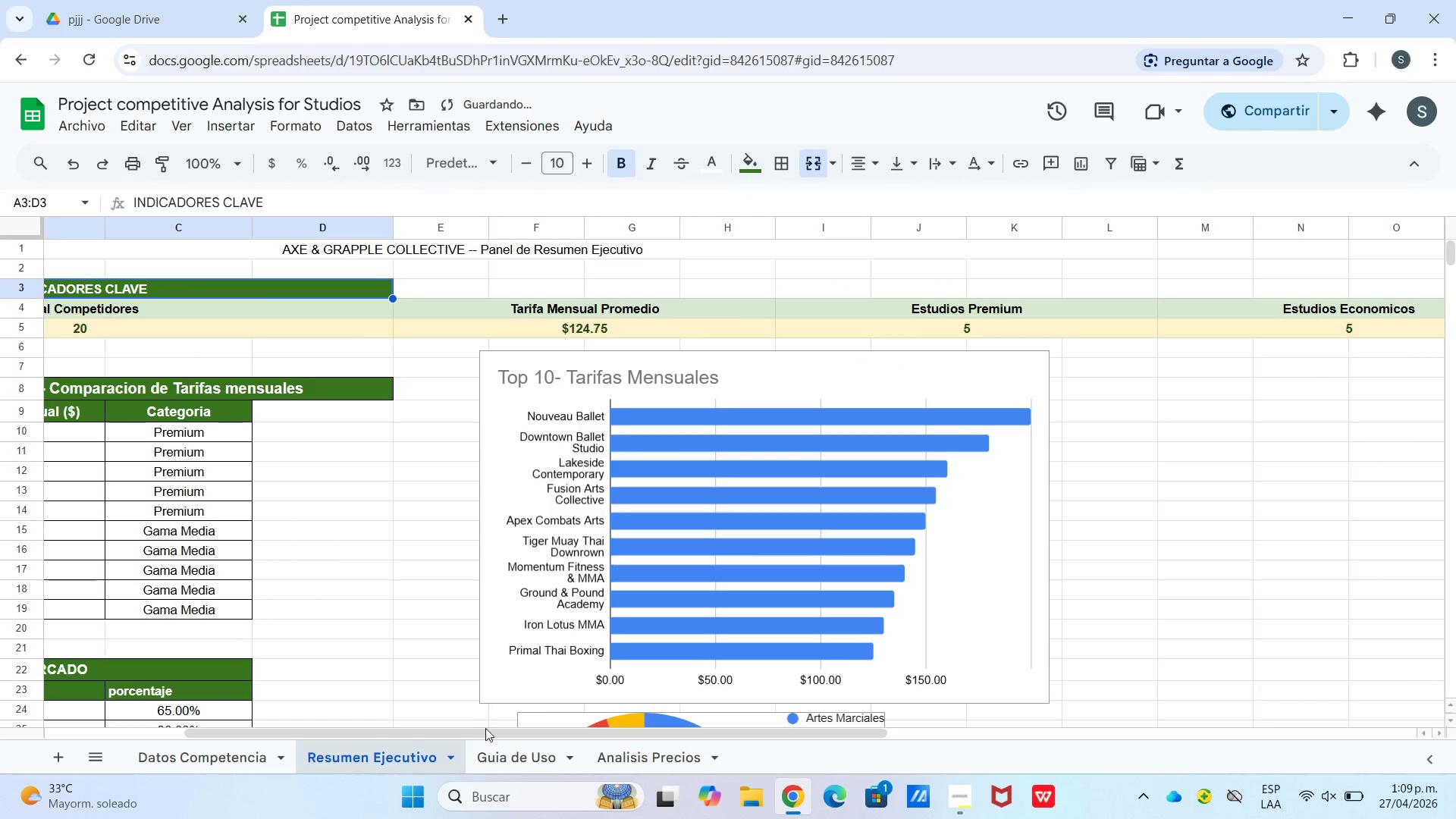 
left_click_drag(start_coordinate=[487, 729], to_coordinate=[246, 720])
 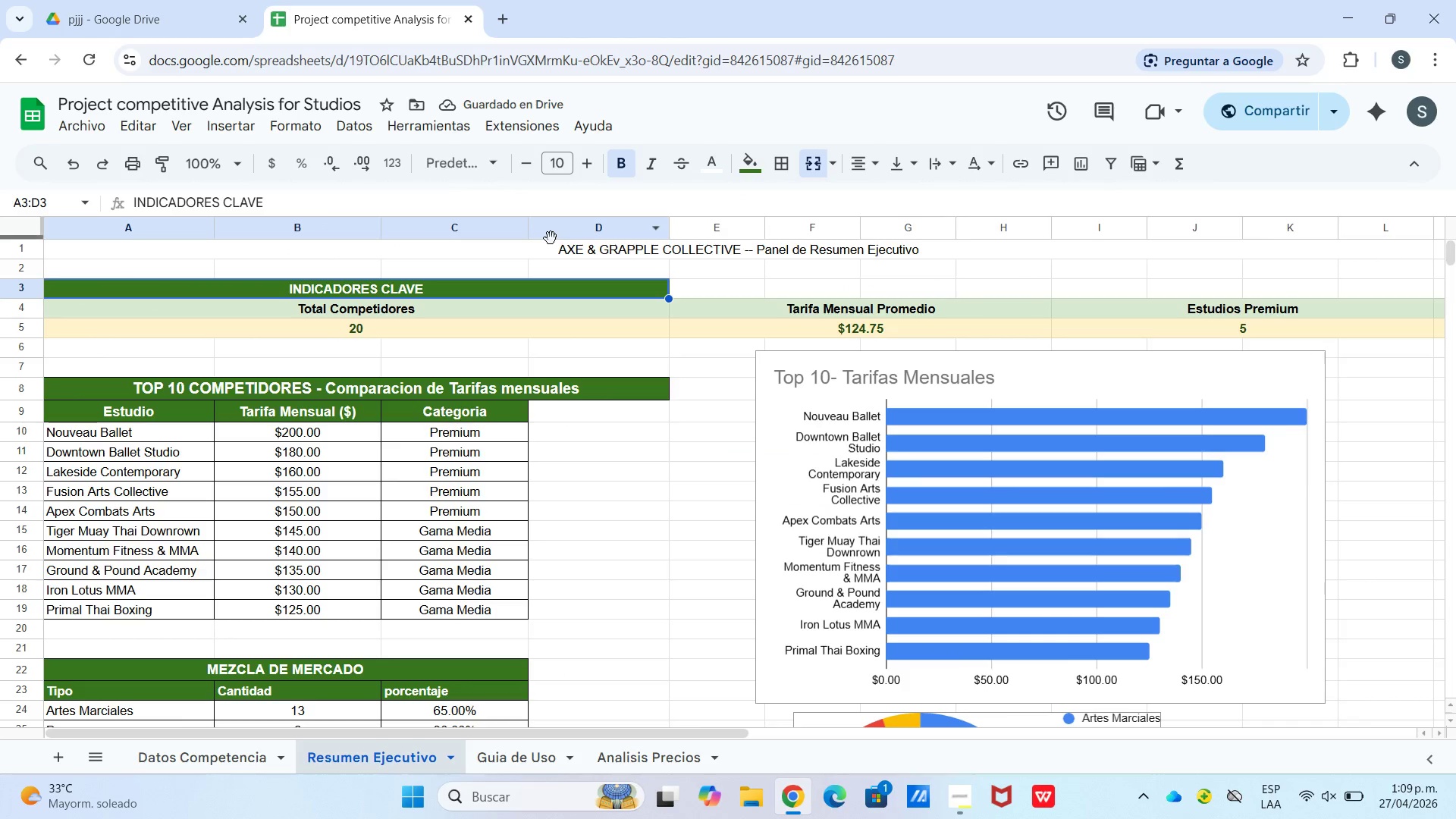 
left_click([553, 254])
 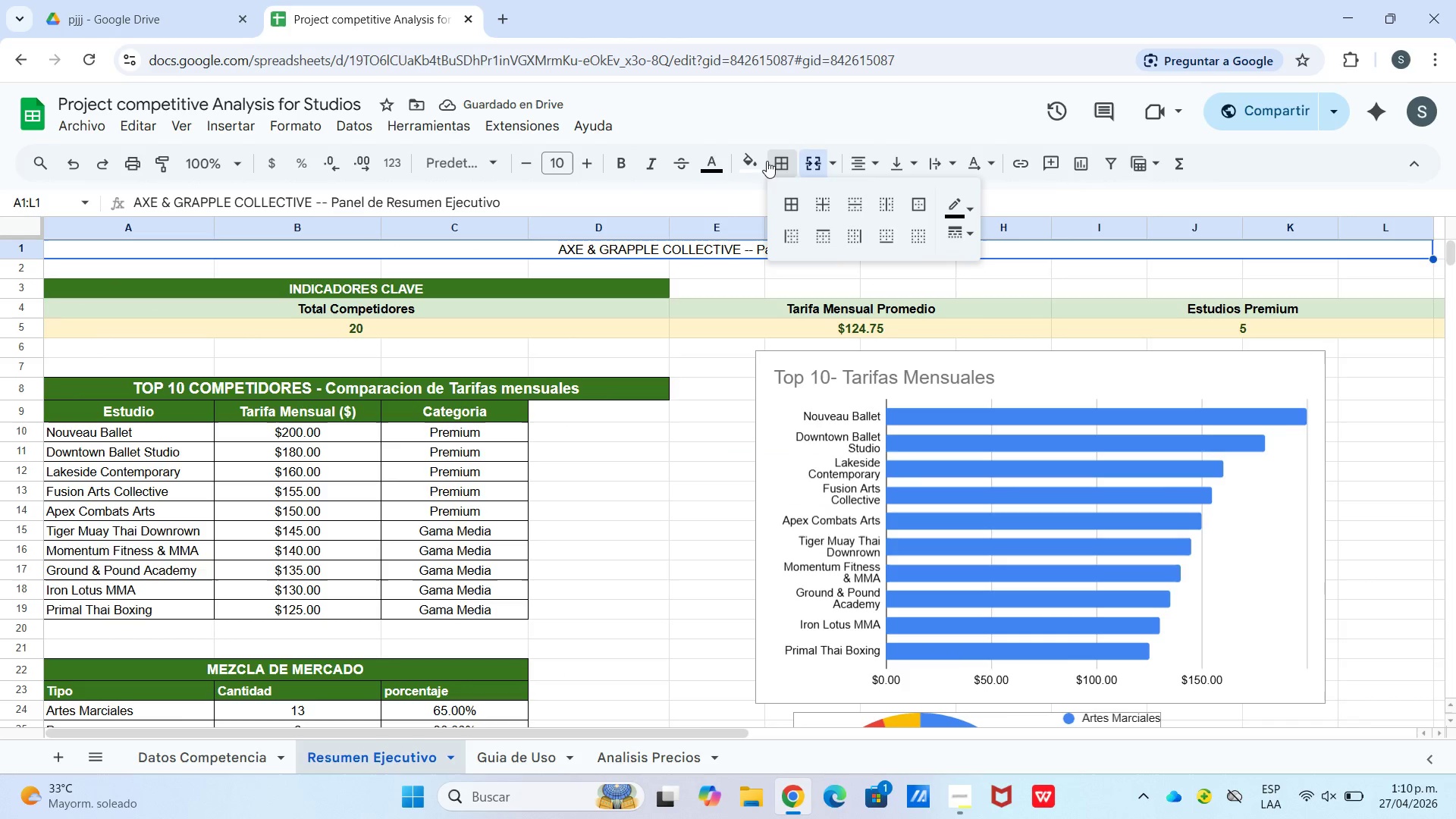 
double_click([756, 158])
 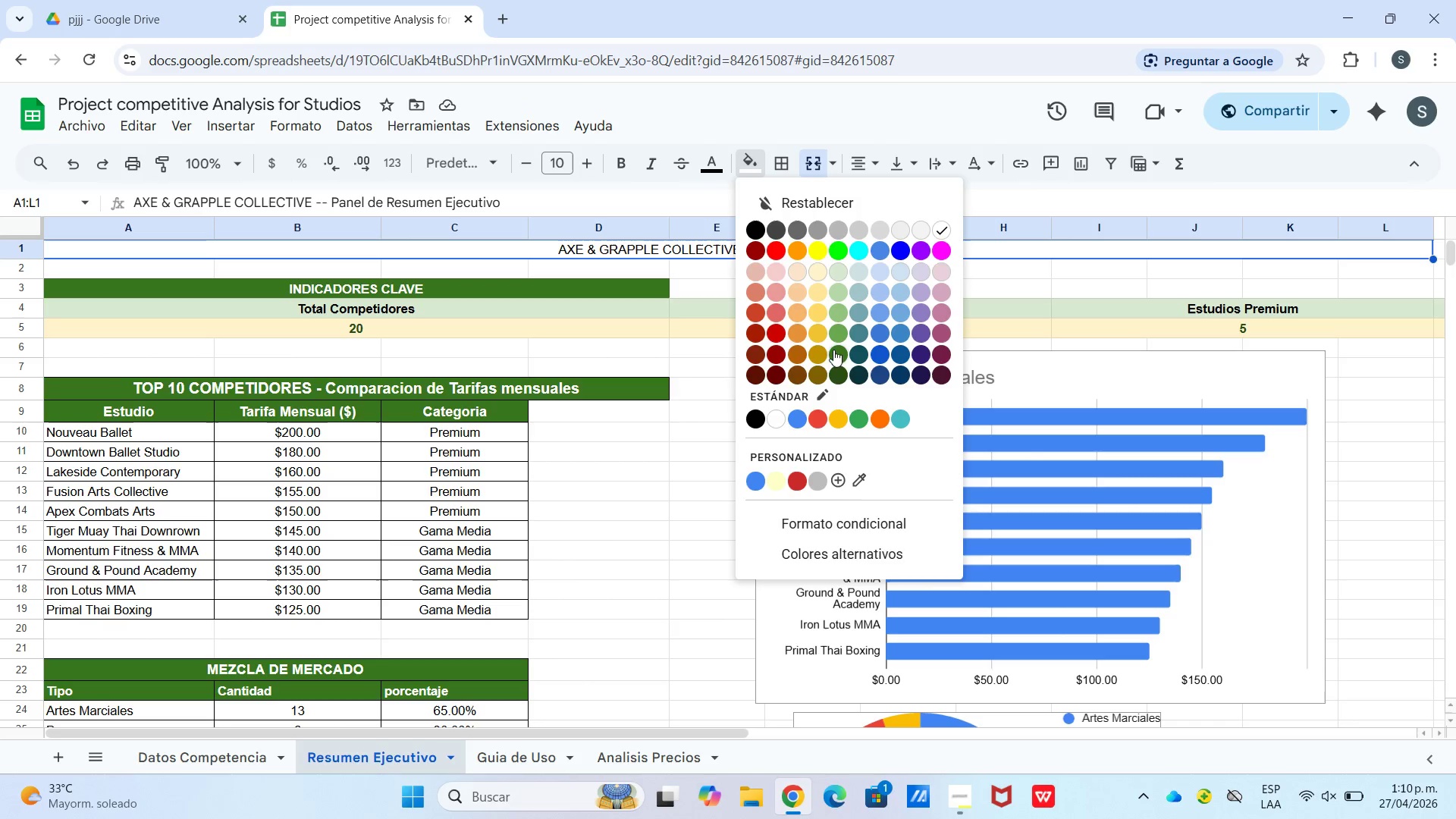 
left_click([836, 348])
 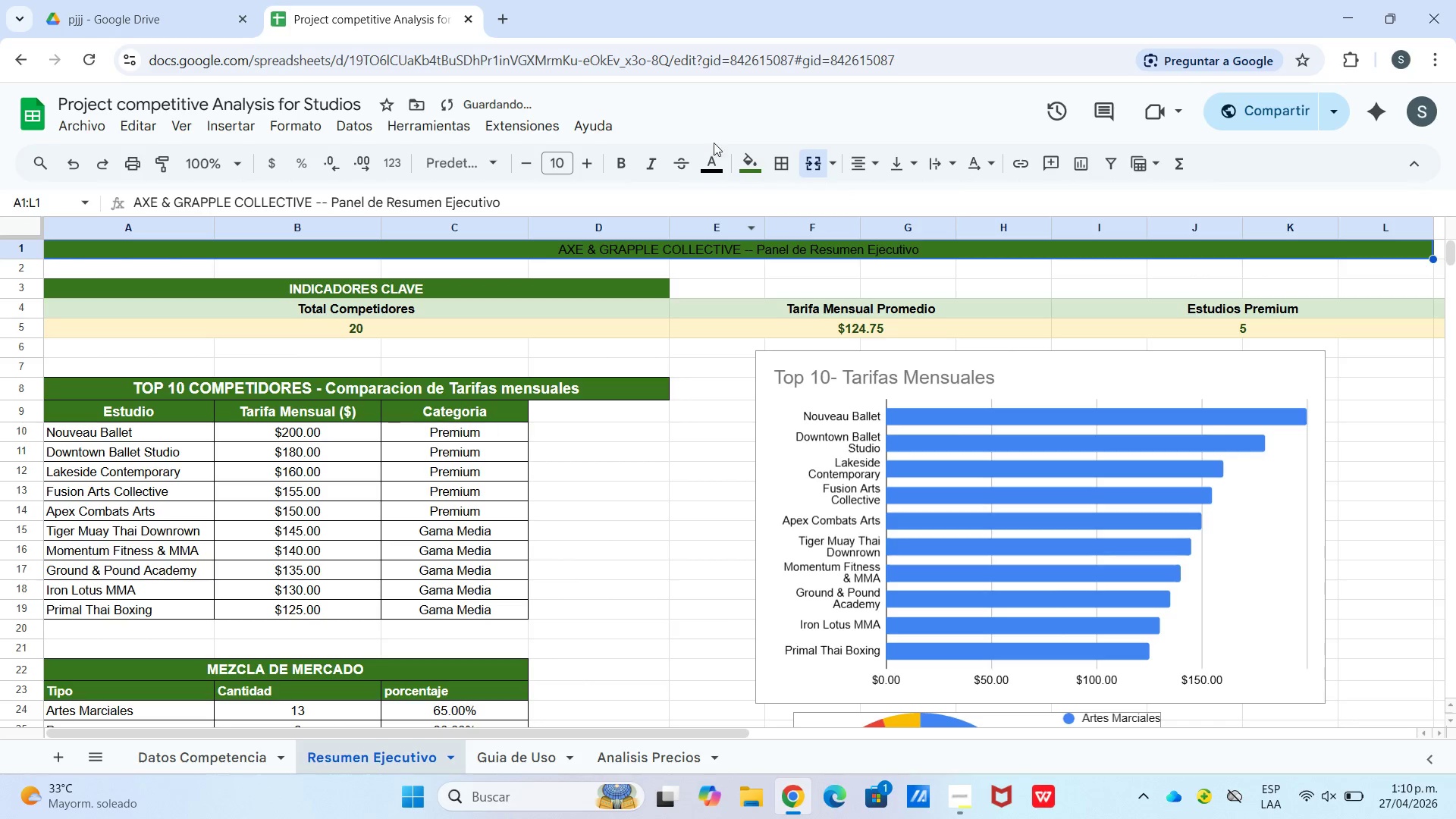 
left_click([720, 158])
 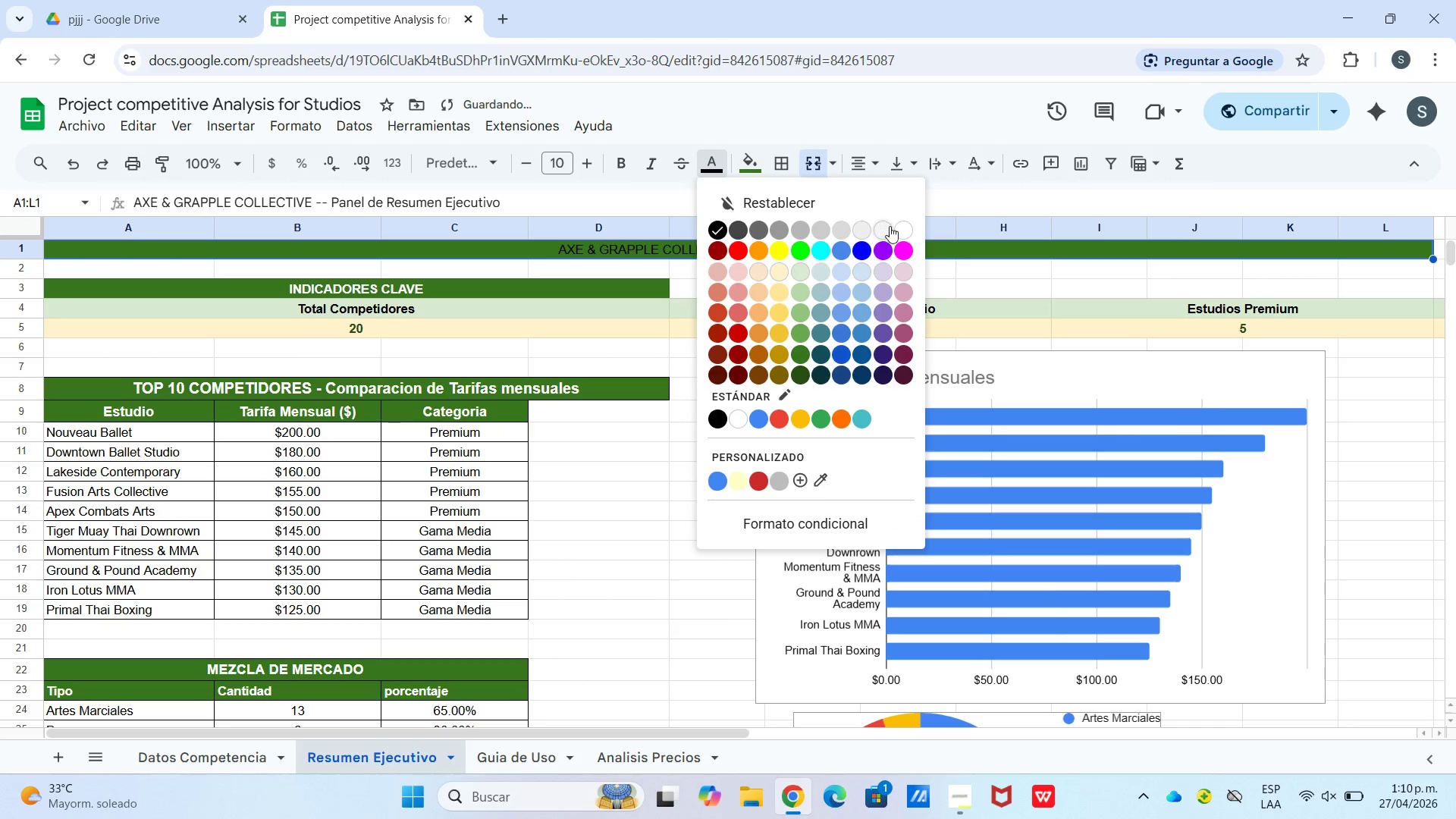 
left_click([899, 230])
 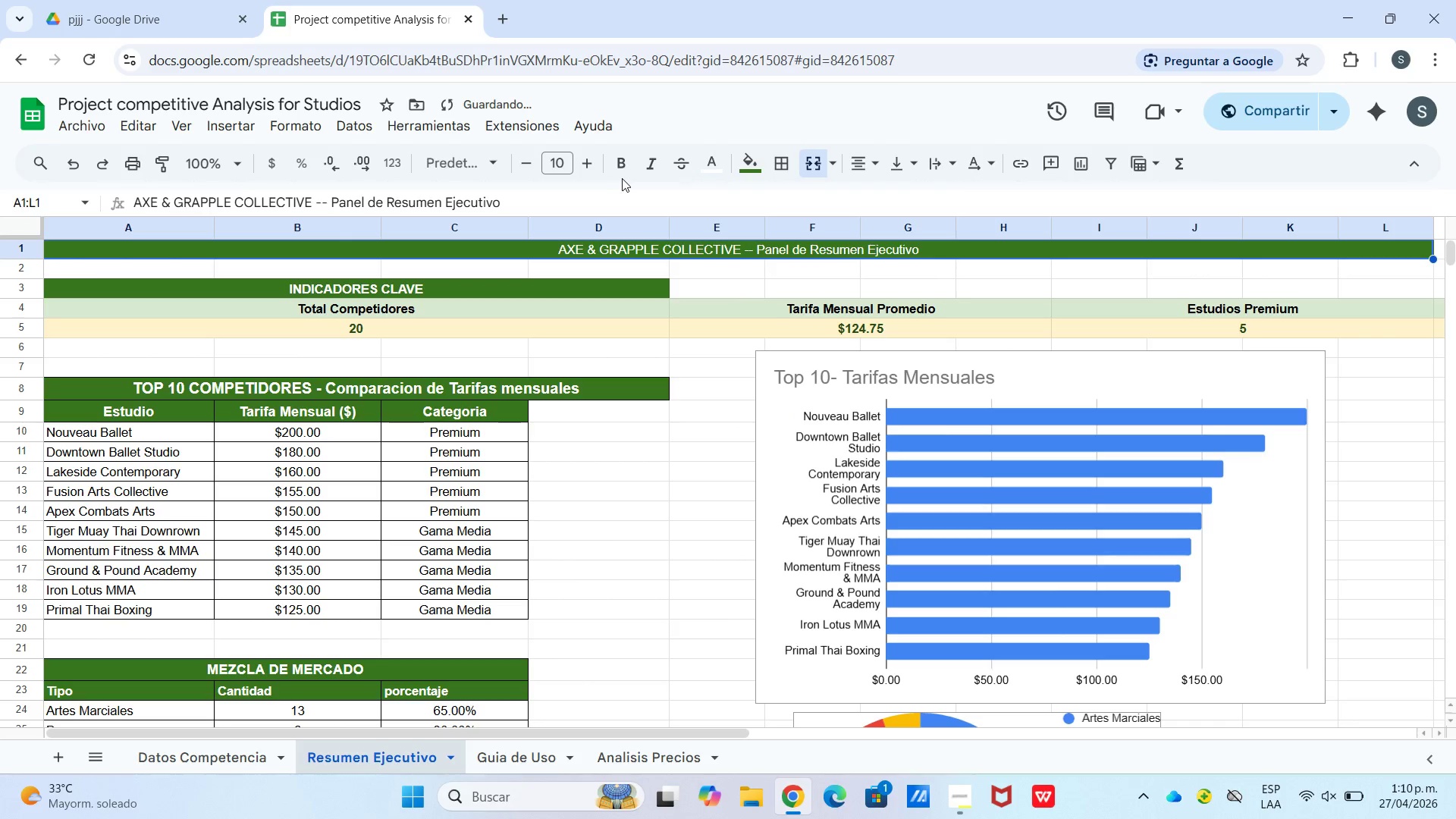 
left_click_drag(start_coordinate=[623, 155], to_coordinate=[623, 168])
 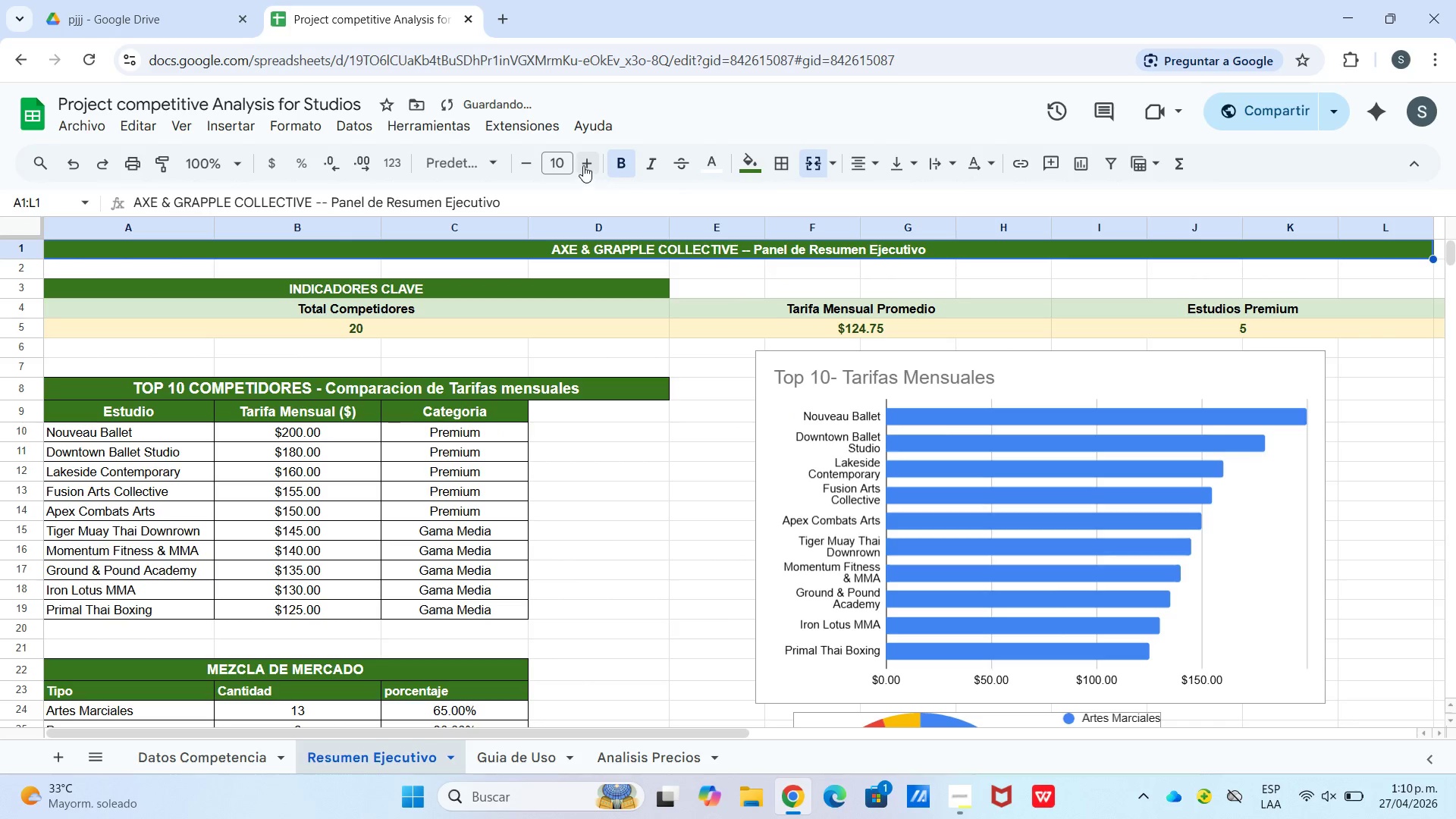 
left_click_drag(start_coordinate=[583, 164], to_coordinate=[592, 162])
 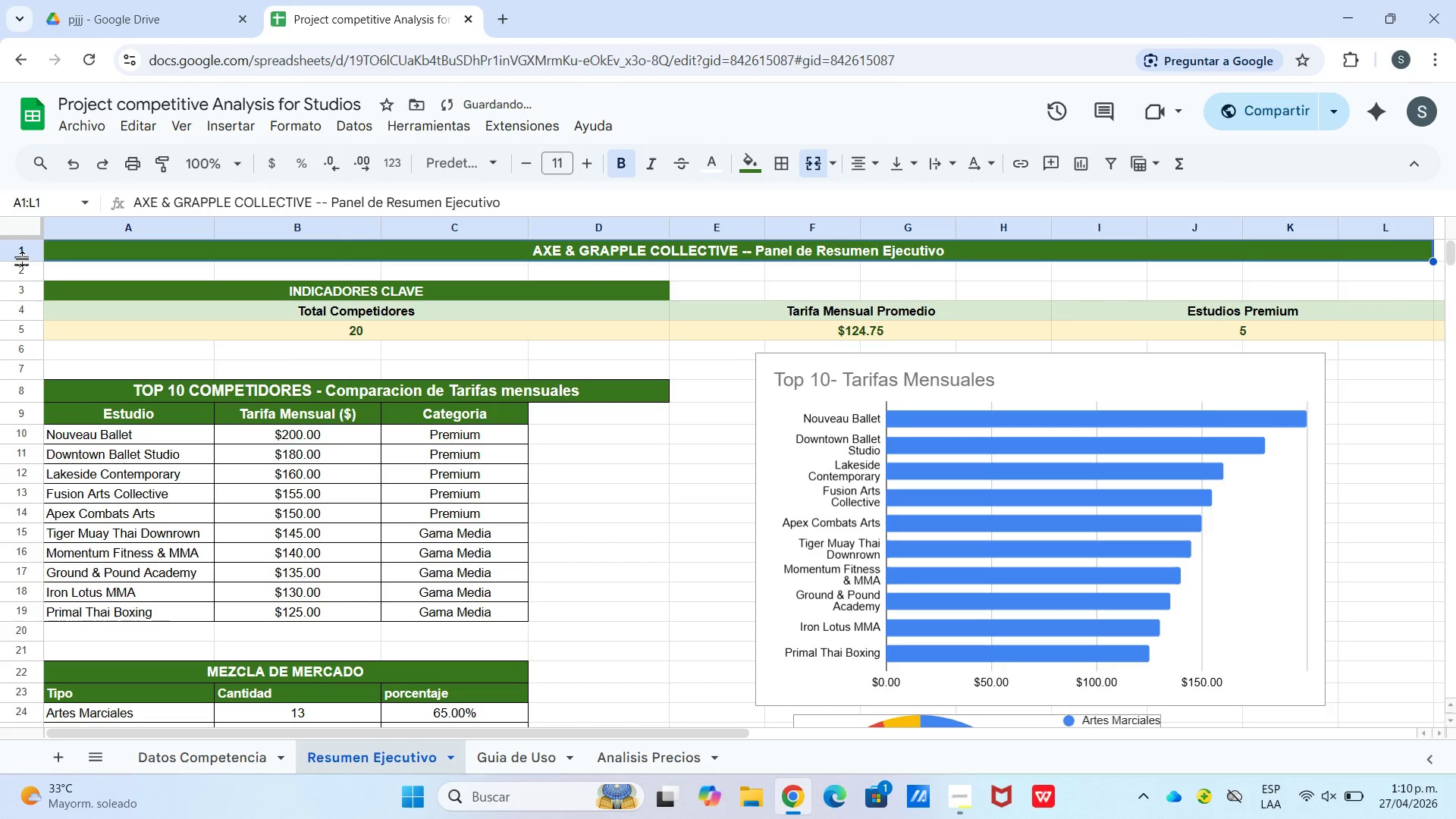 
left_click_drag(start_coordinate=[23, 259], to_coordinate=[28, 282])
 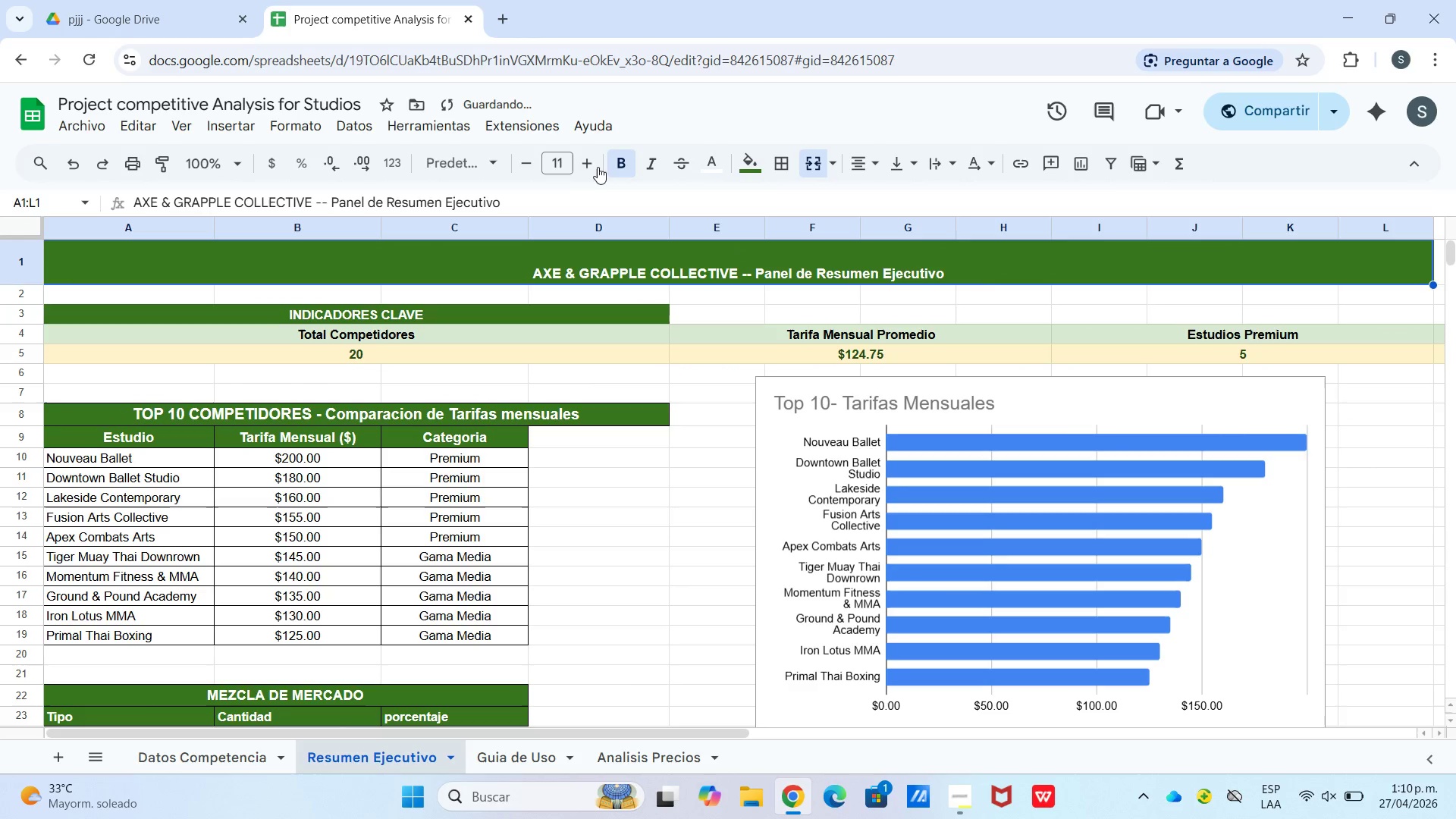 
double_click([580, 165])
 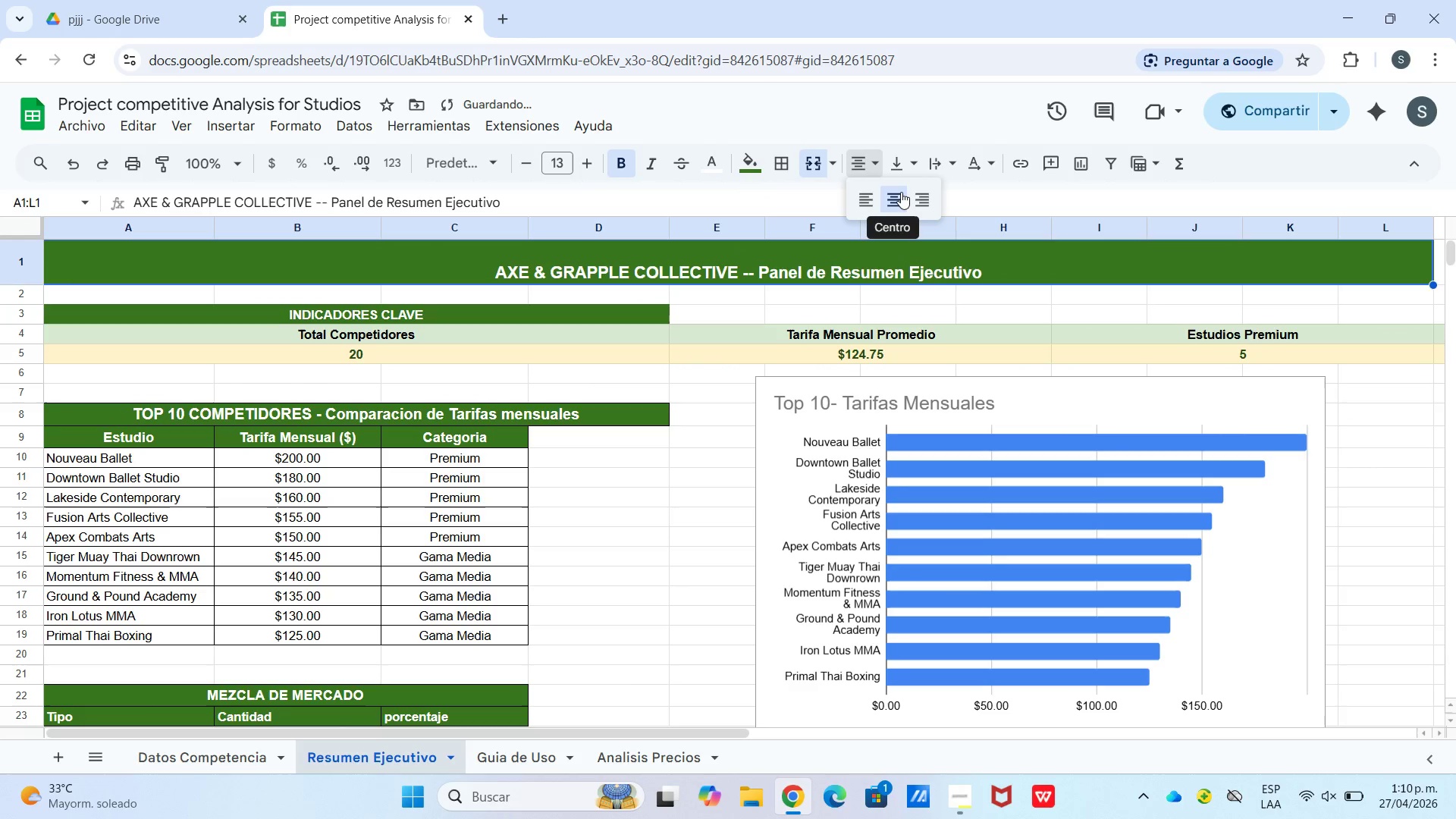 
left_click([901, 169])
 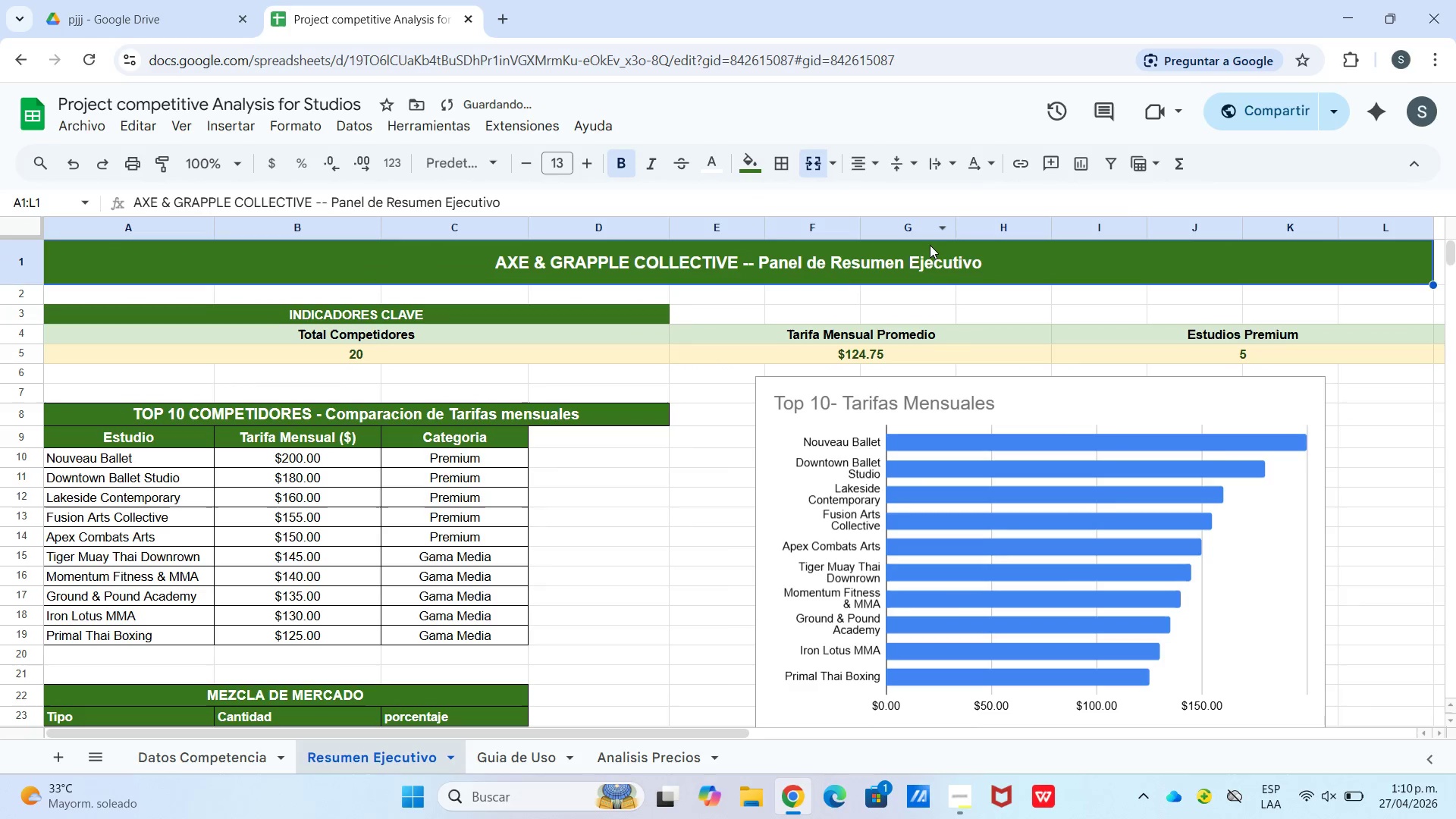 
double_click([916, 344])
 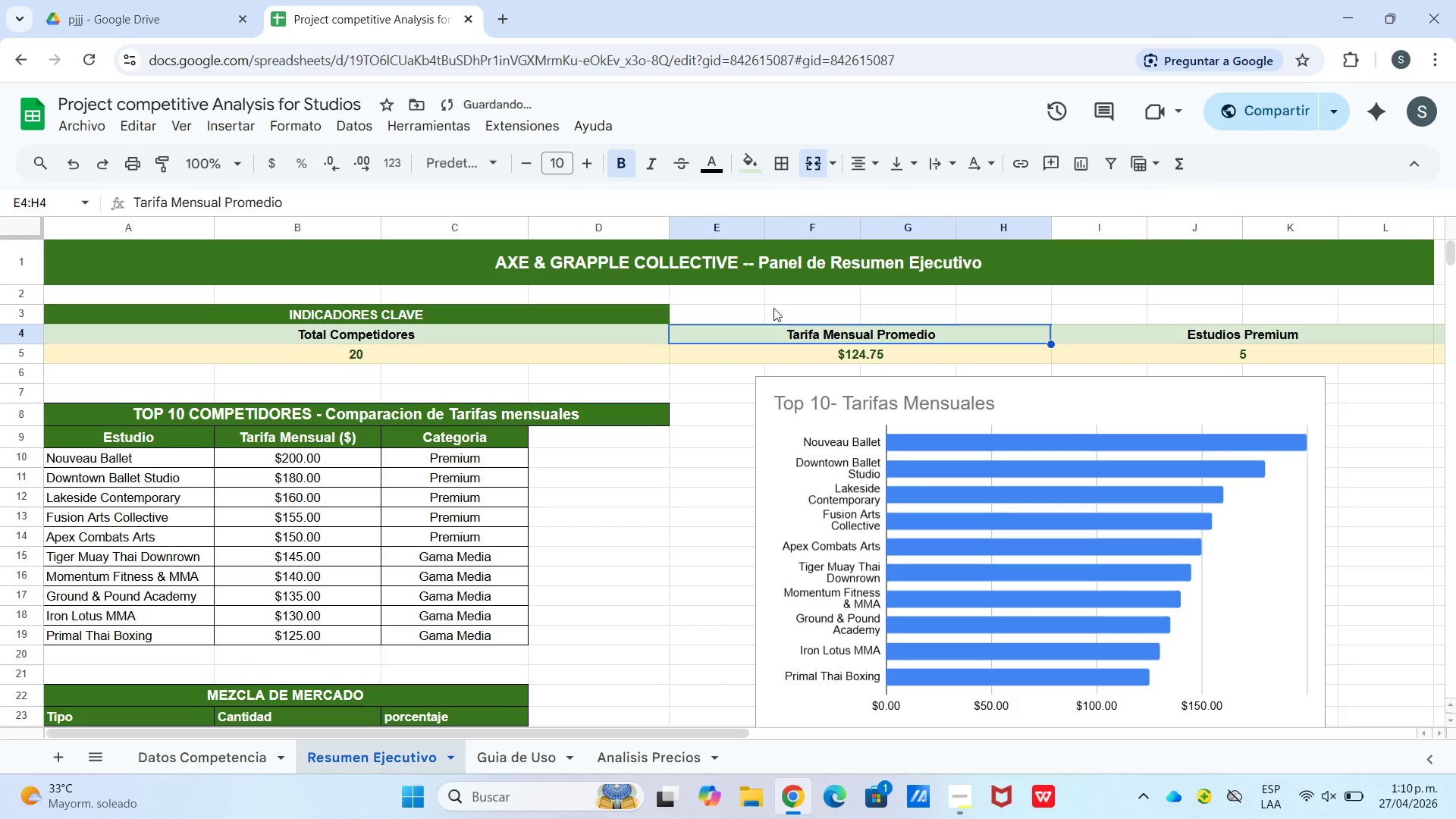 
left_click([780, 301])
 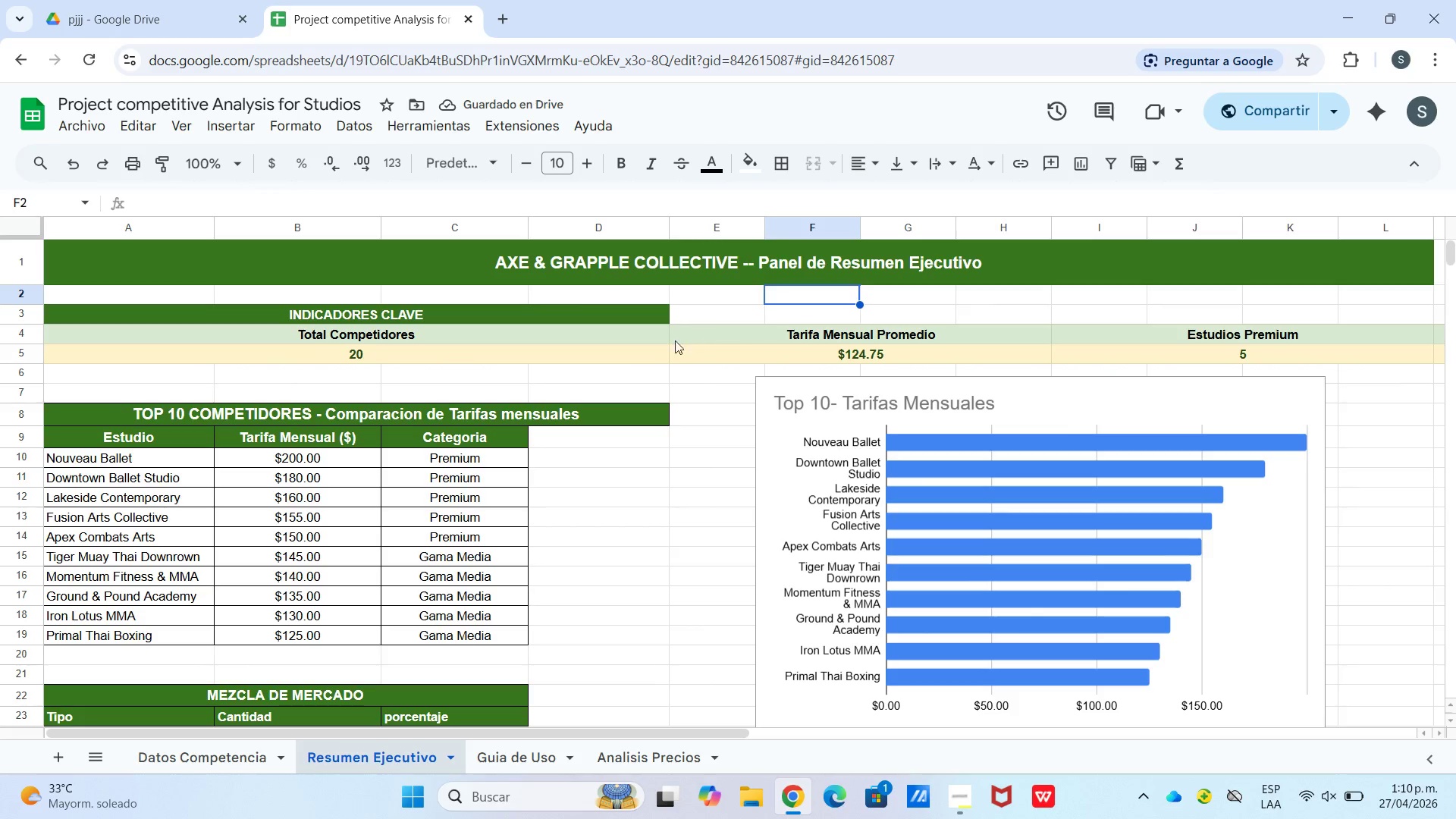 
wait(5.16)
 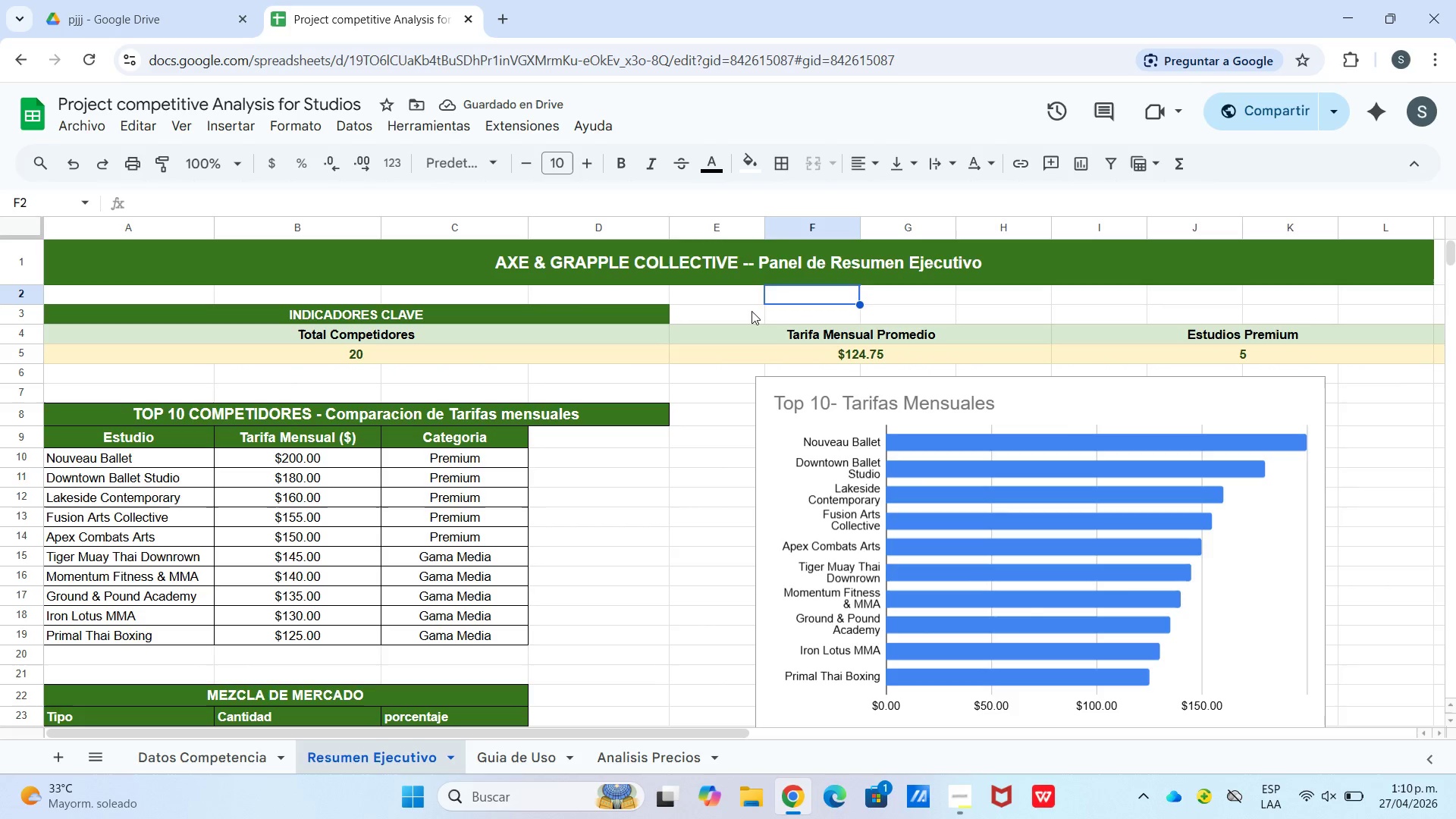 
left_click([695, 356])
 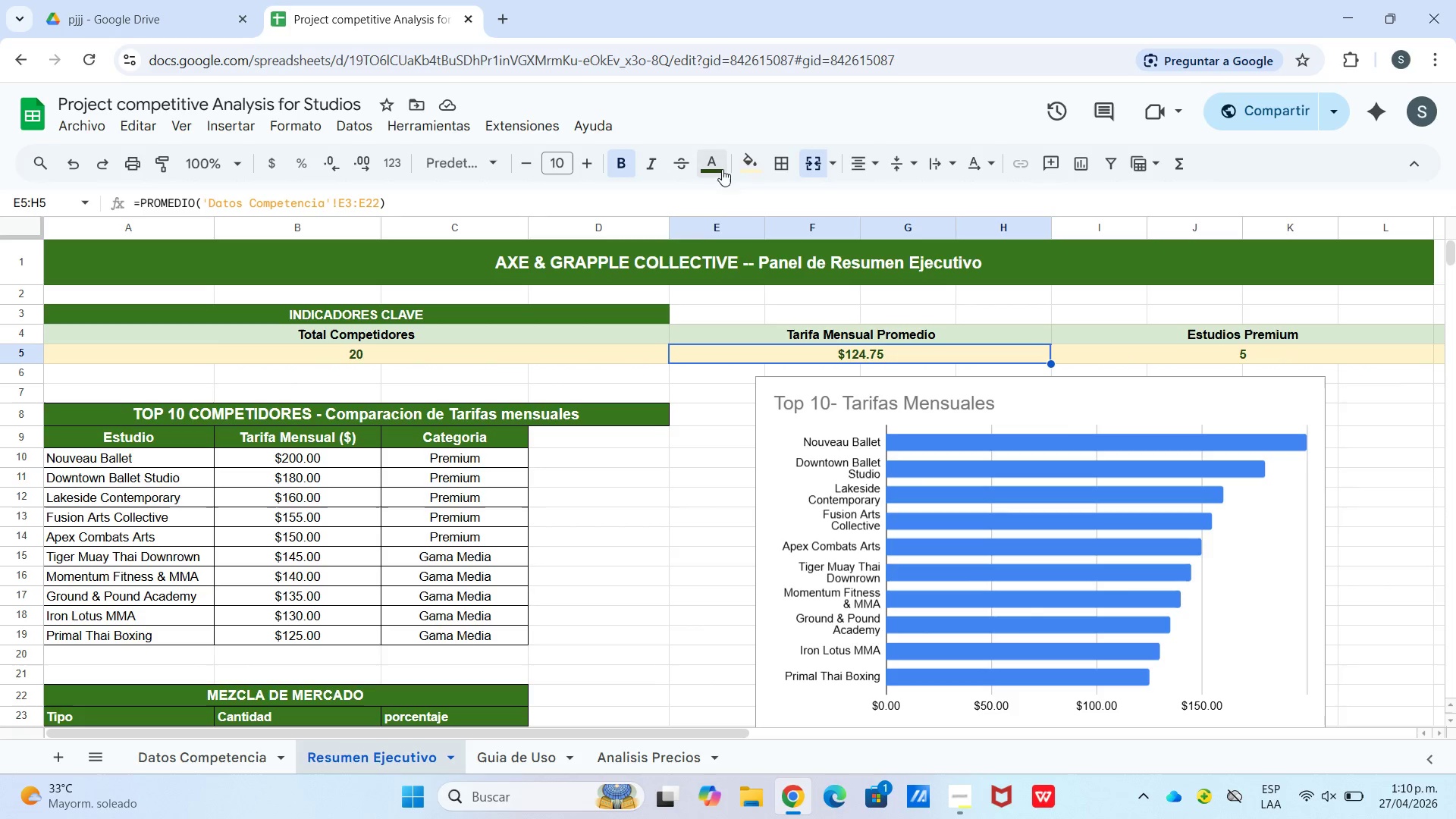 
left_click([752, 169])
 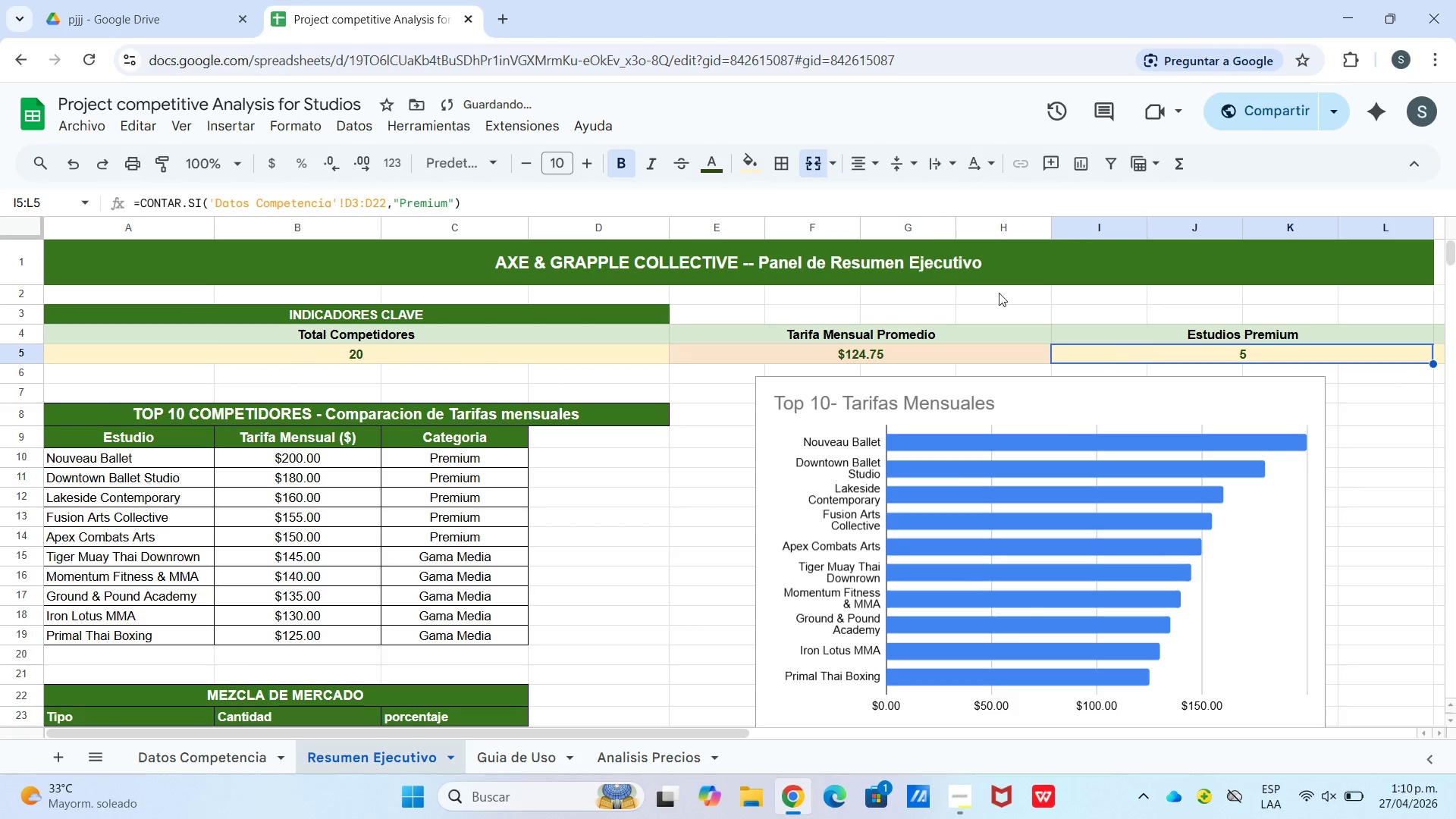 
left_click([758, 174])
 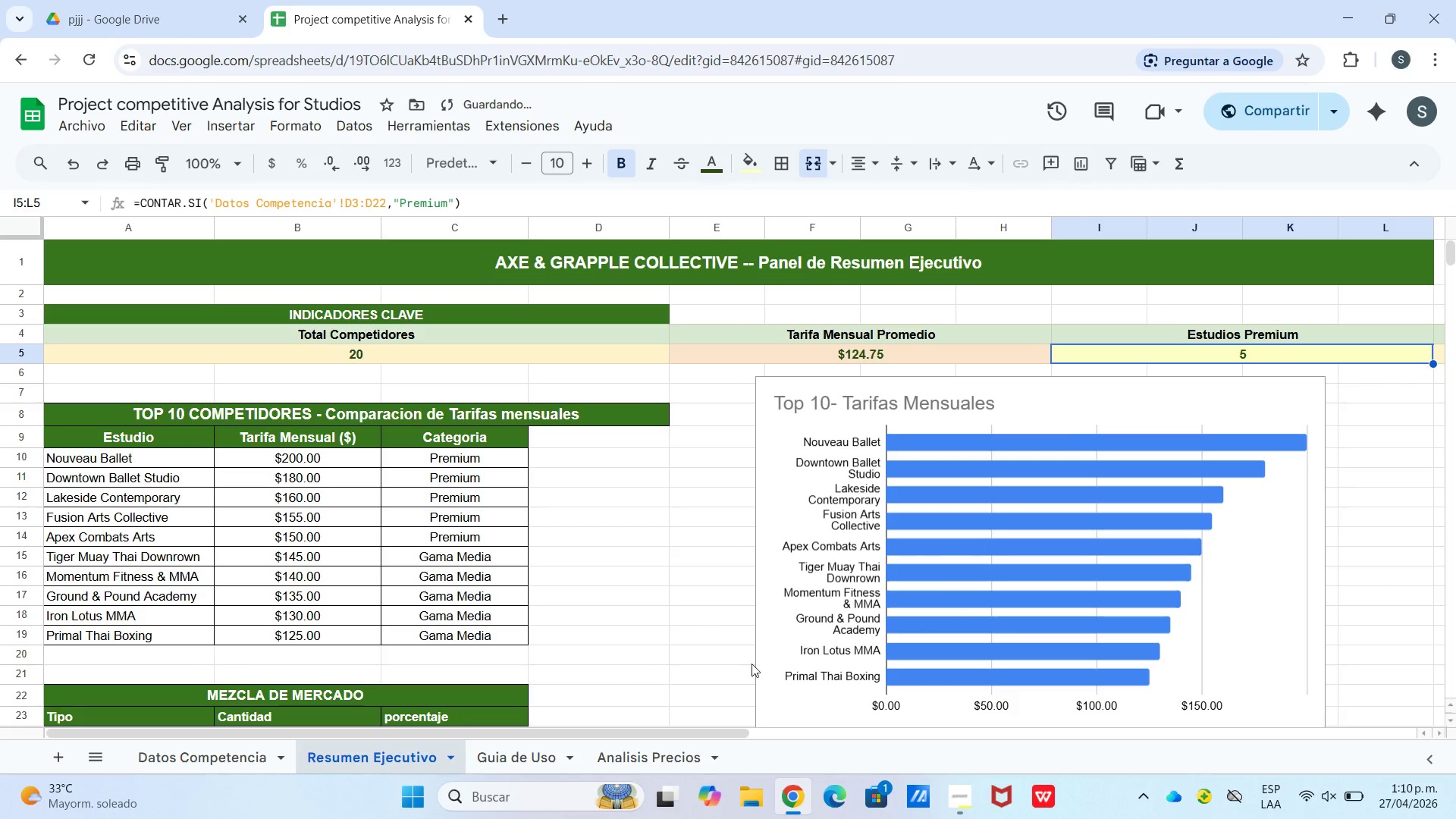 
left_click_drag(start_coordinate=[727, 734], to_coordinate=[983, 726])
 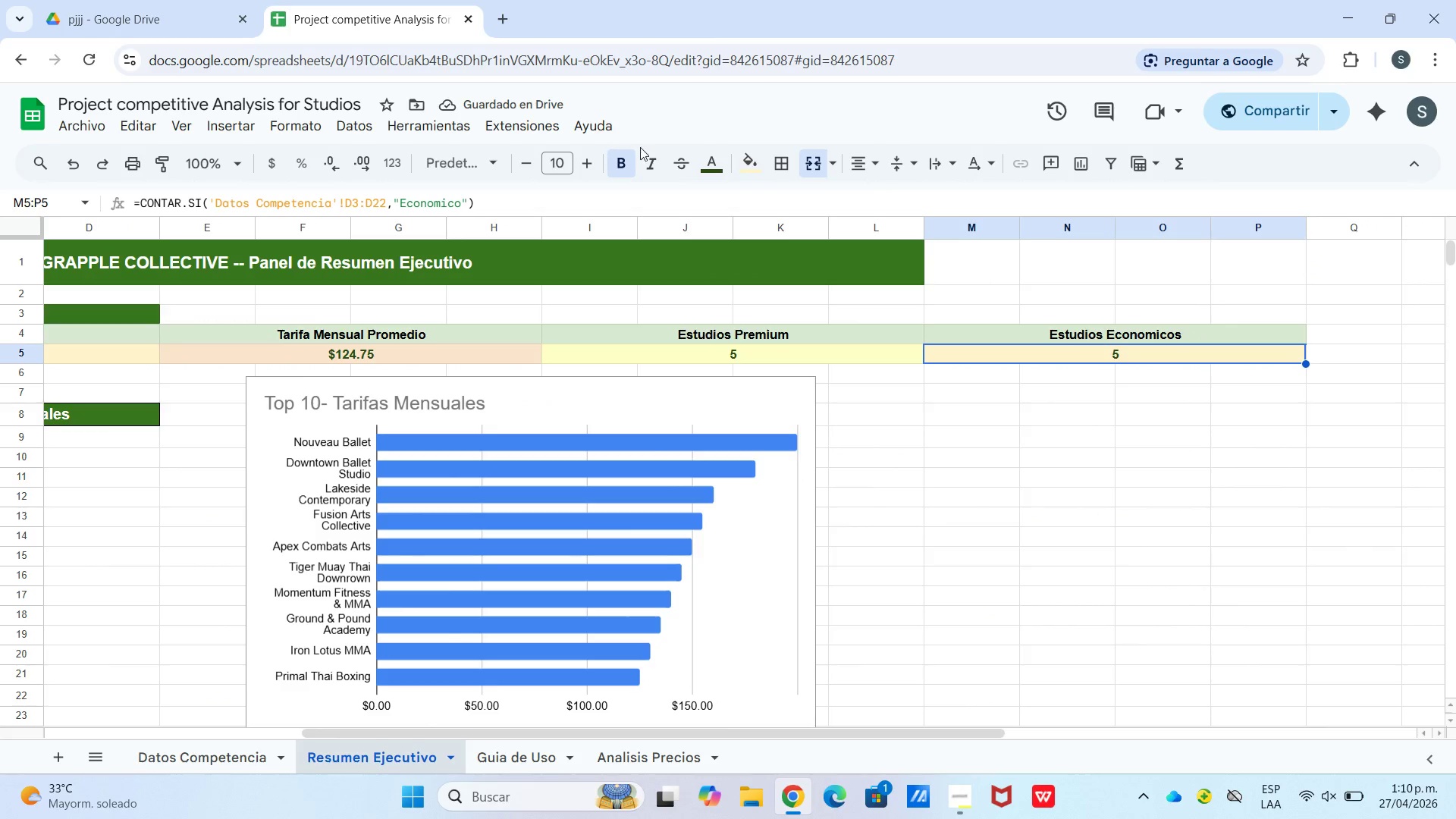 
left_click([745, 167])
 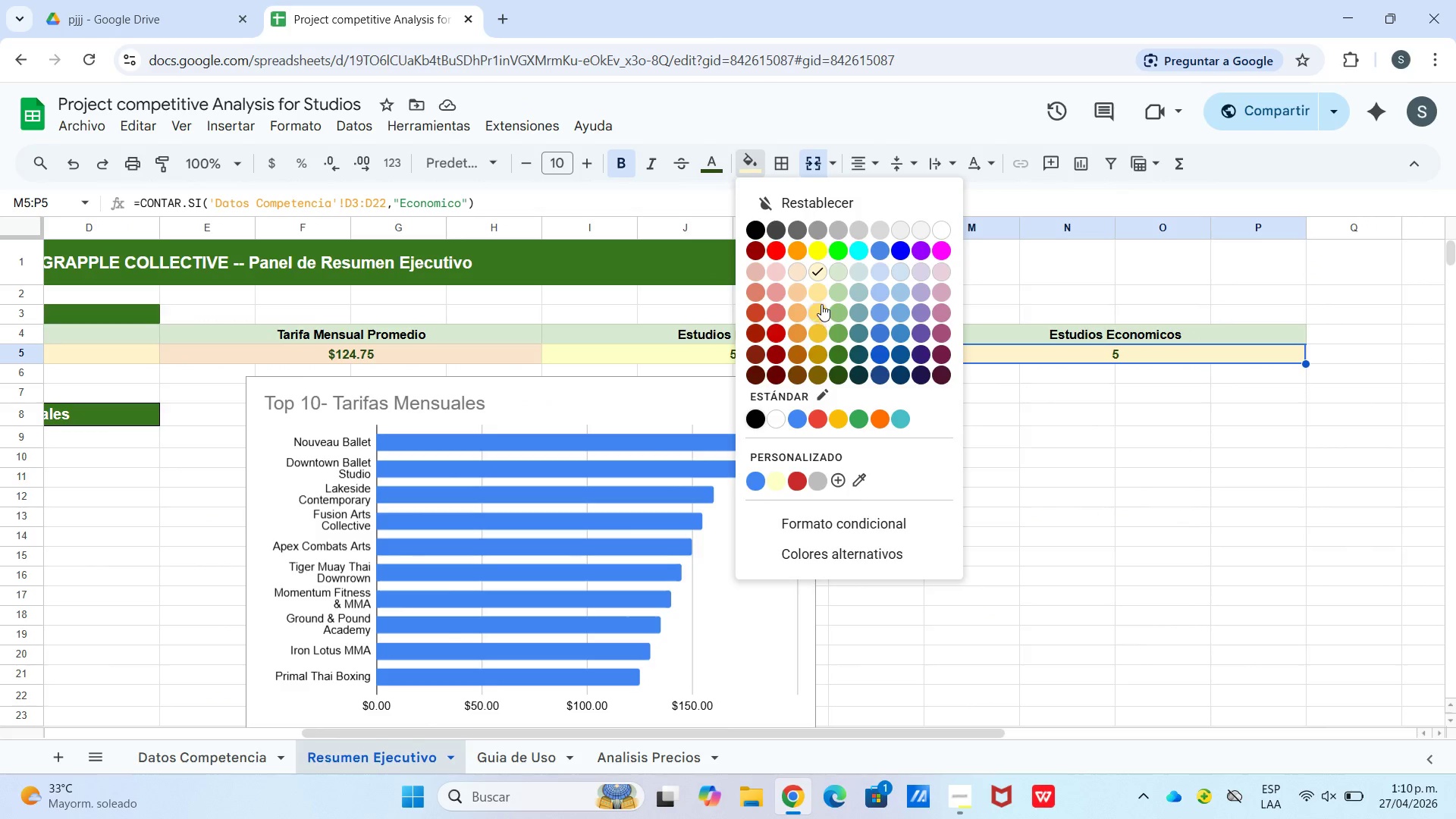 
double_click([923, 384])
 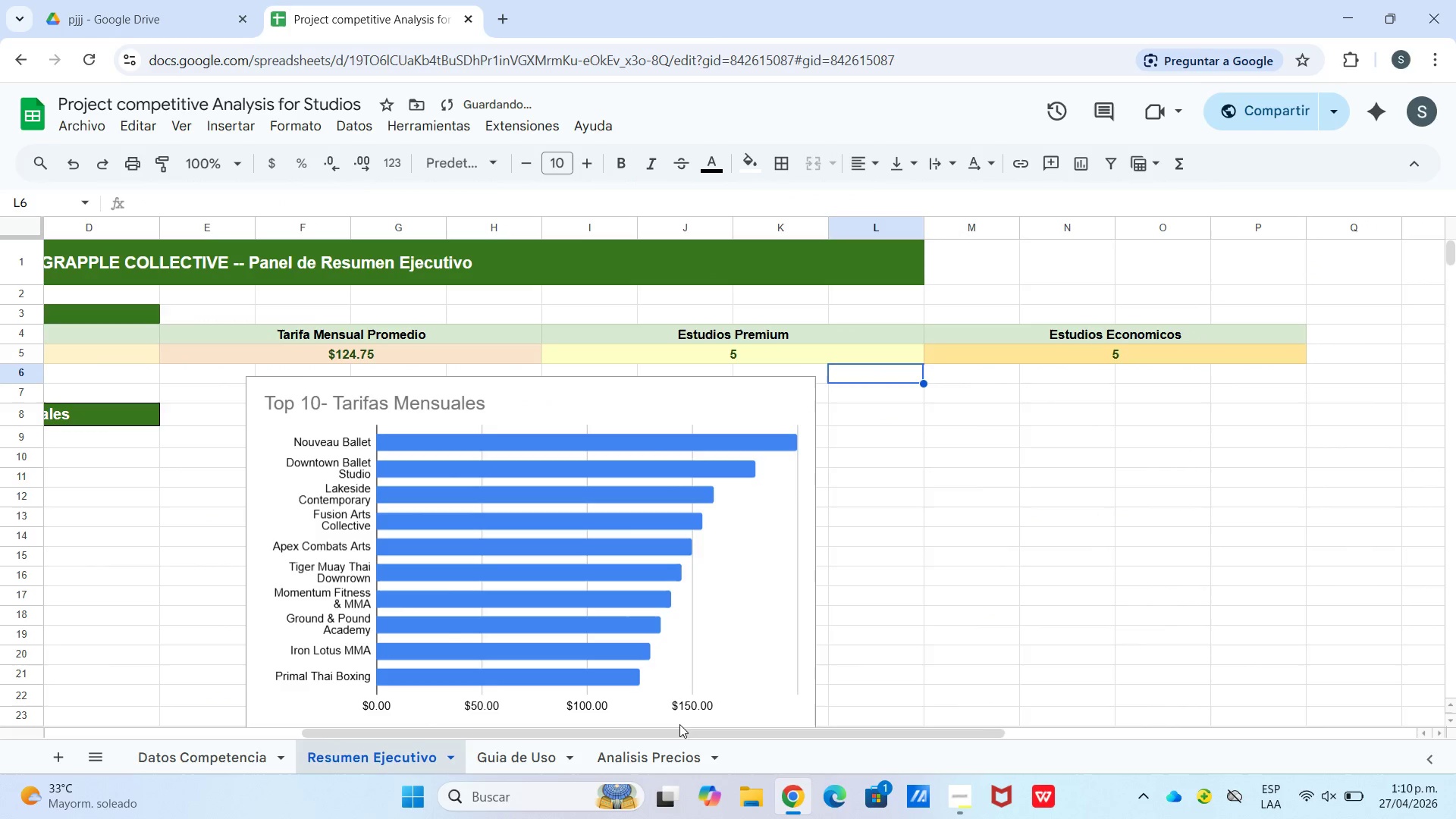 
left_click_drag(start_coordinate=[680, 730], to_coordinate=[277, 746])
 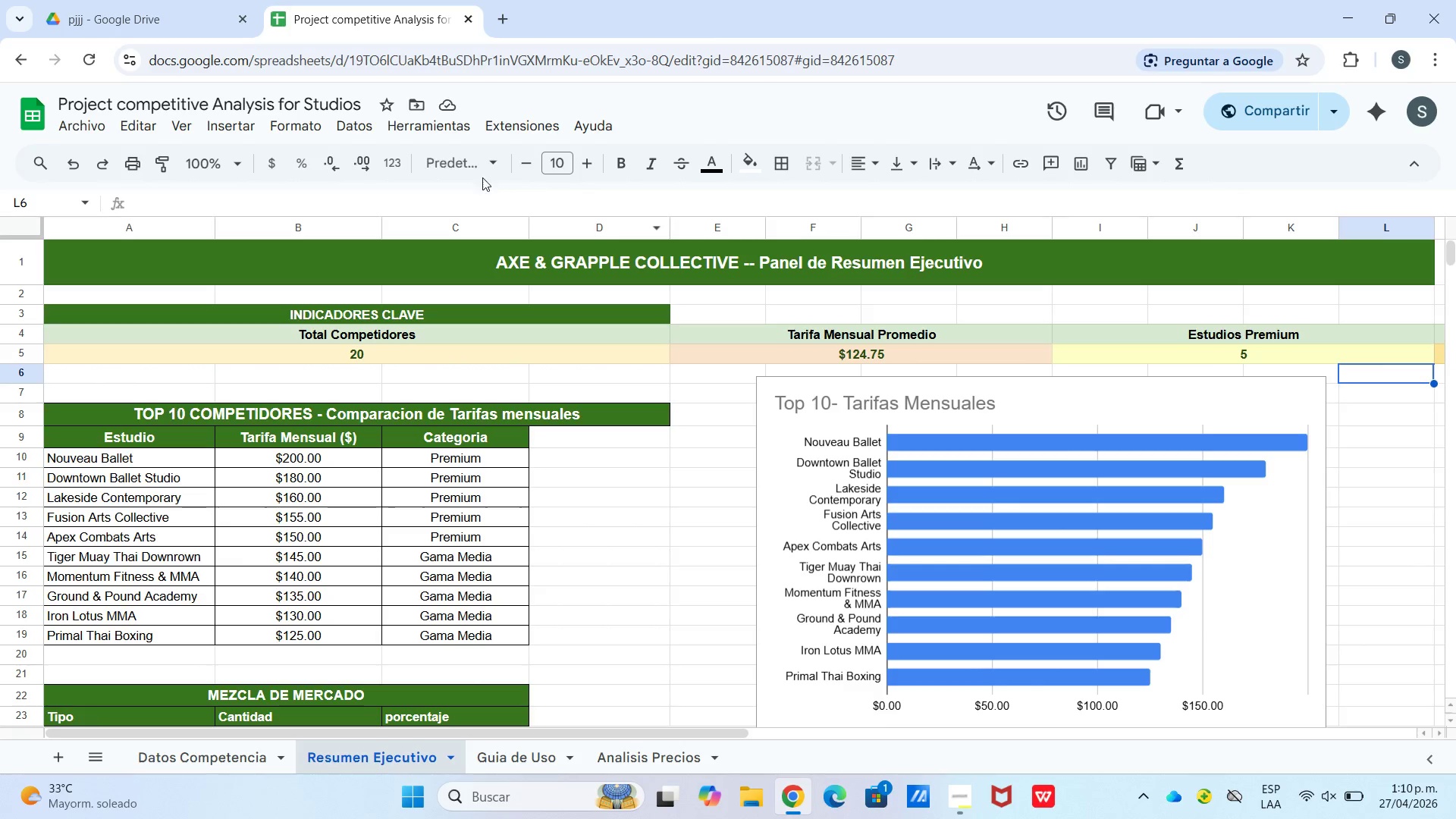 
wait(5.03)
 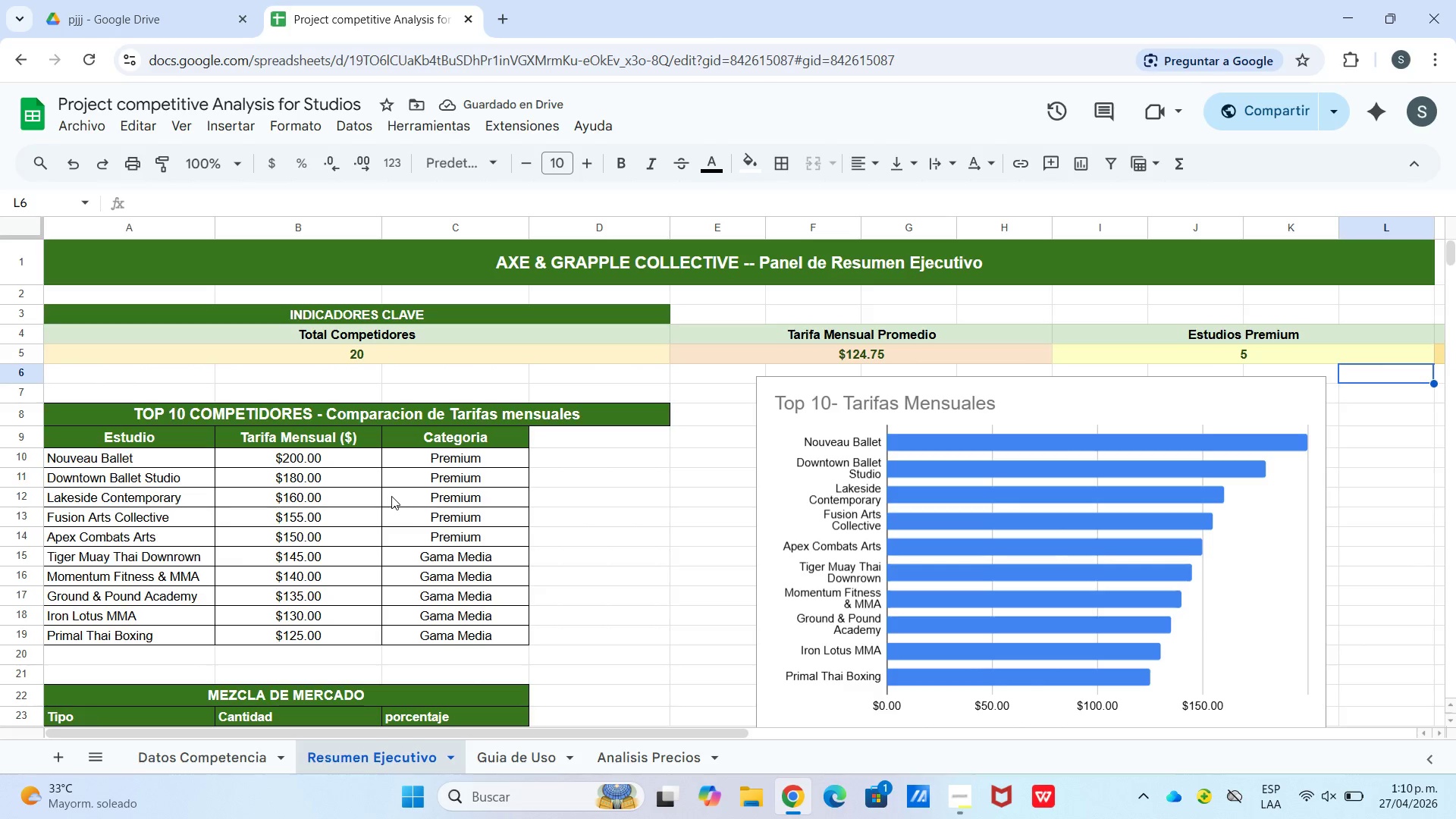 
left_click([95, 124])
 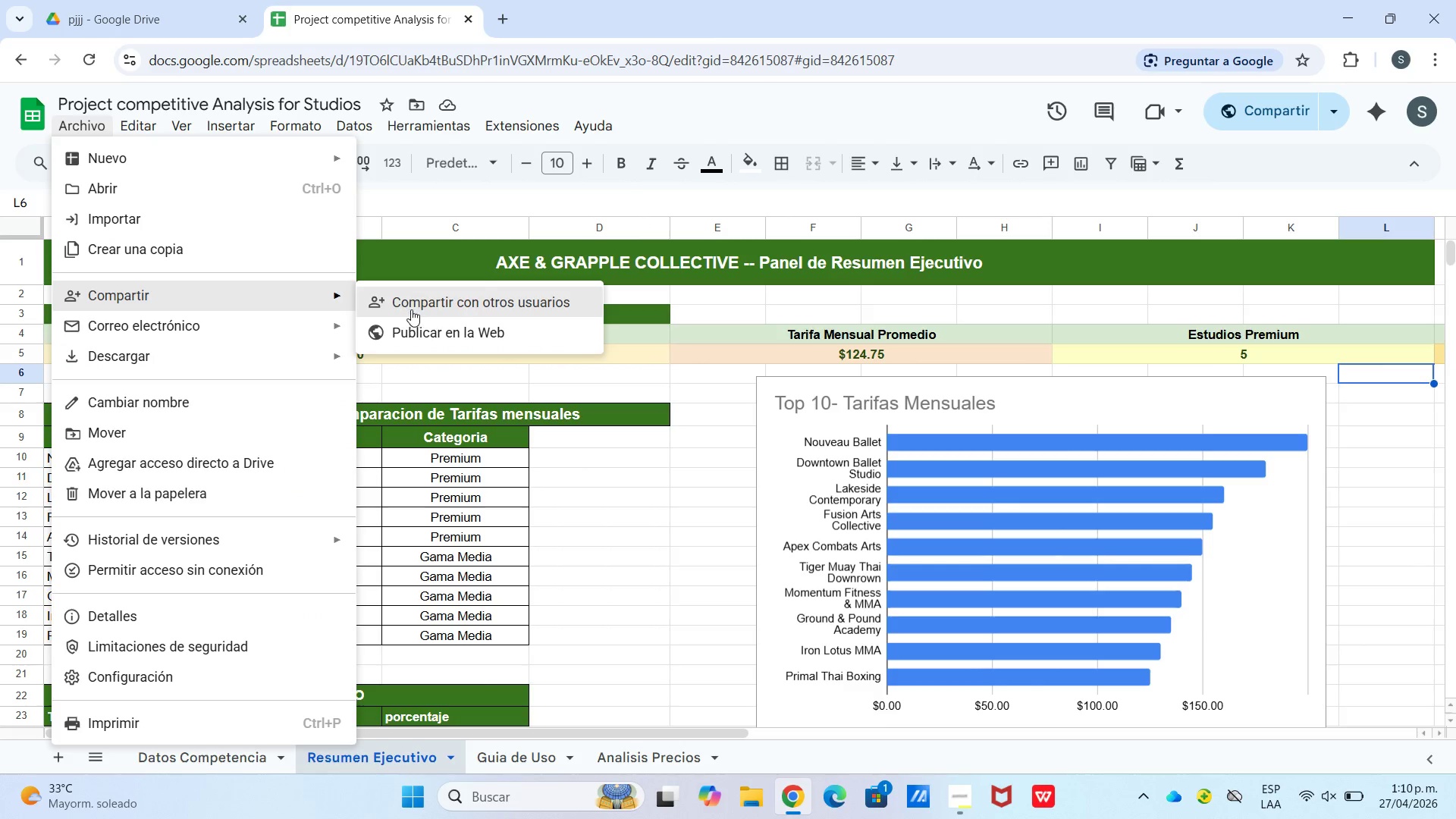 
wait(9.05)
 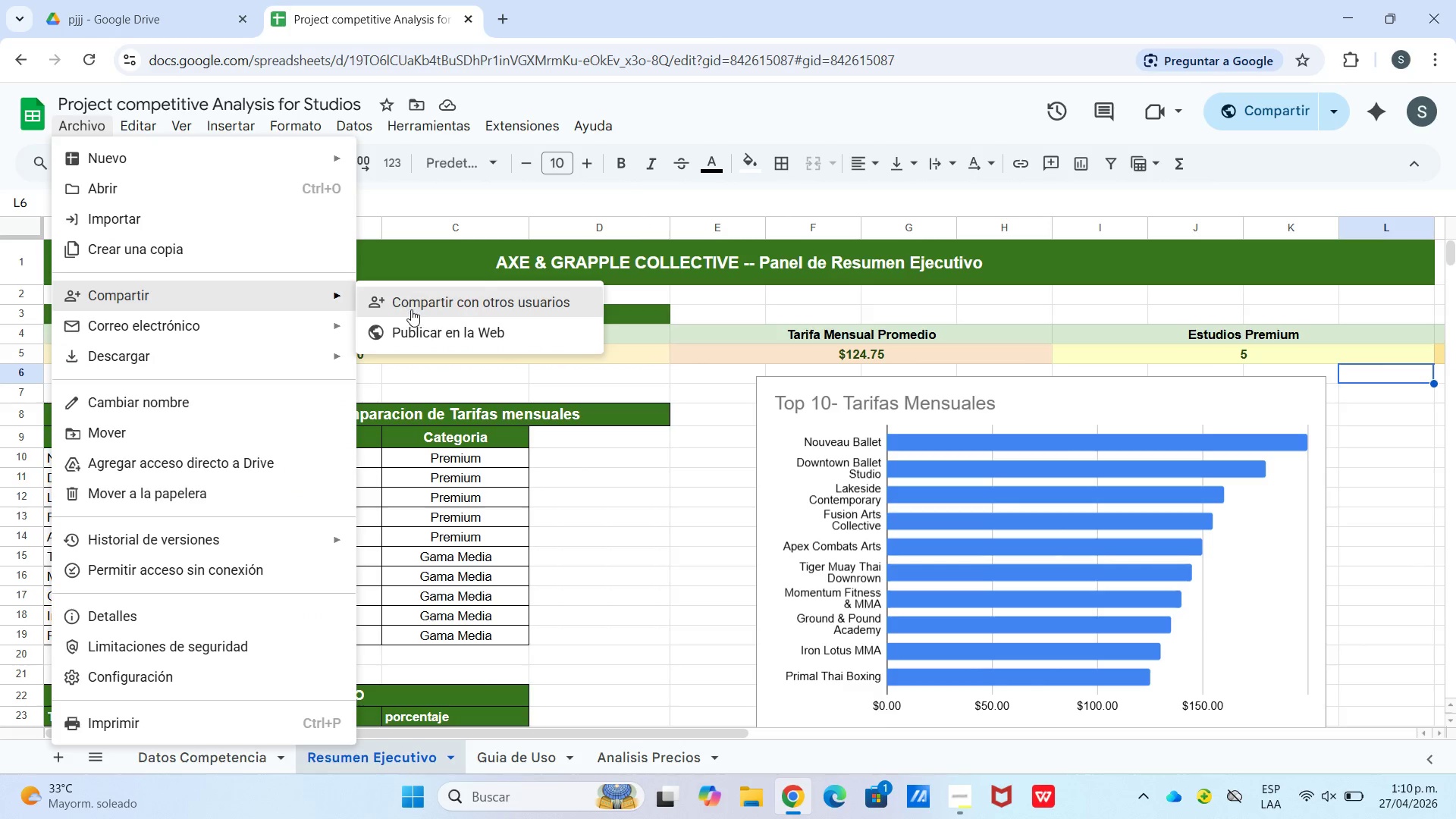 
left_click([908, 617])
 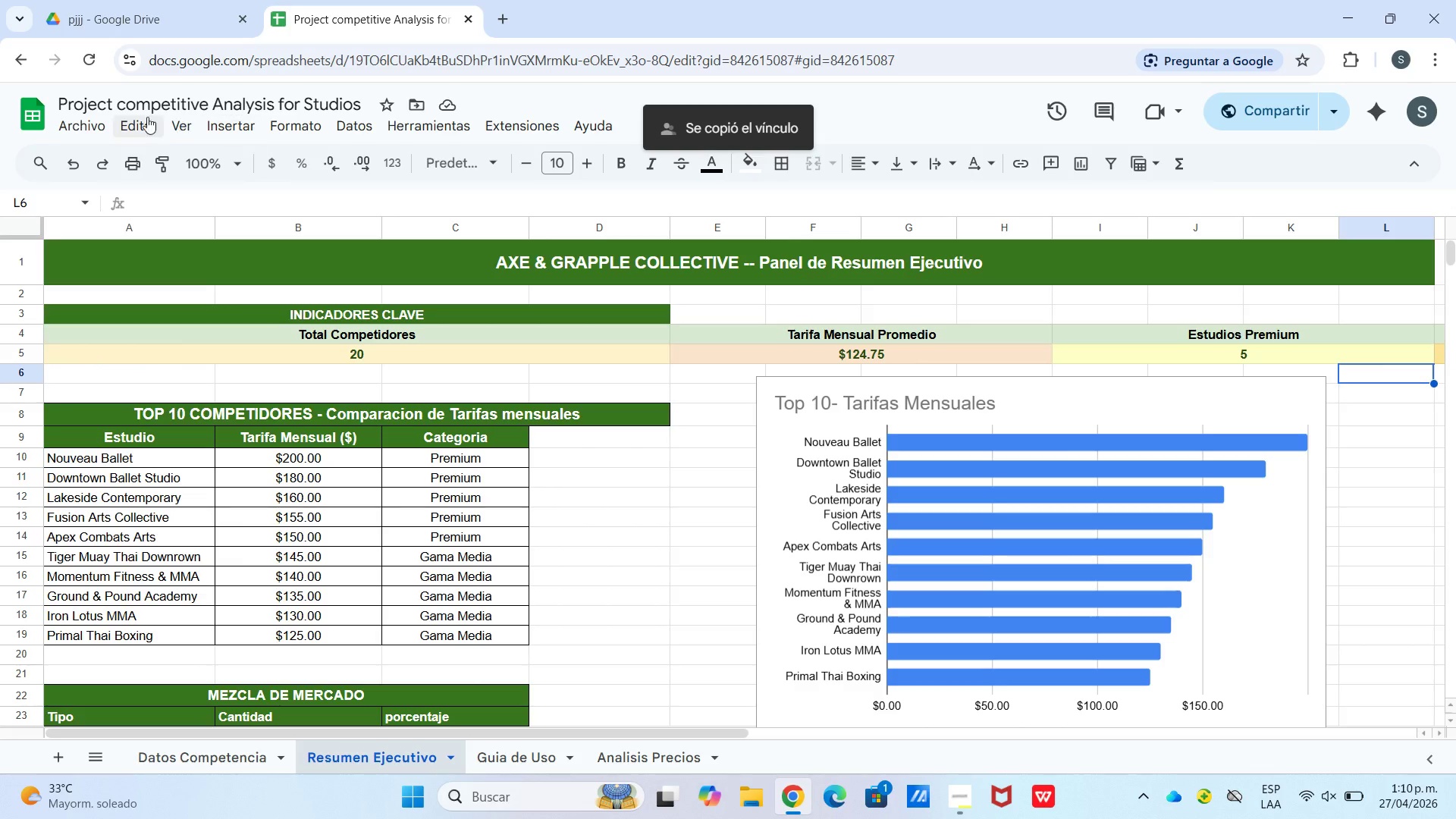 
left_click([100, 120])
 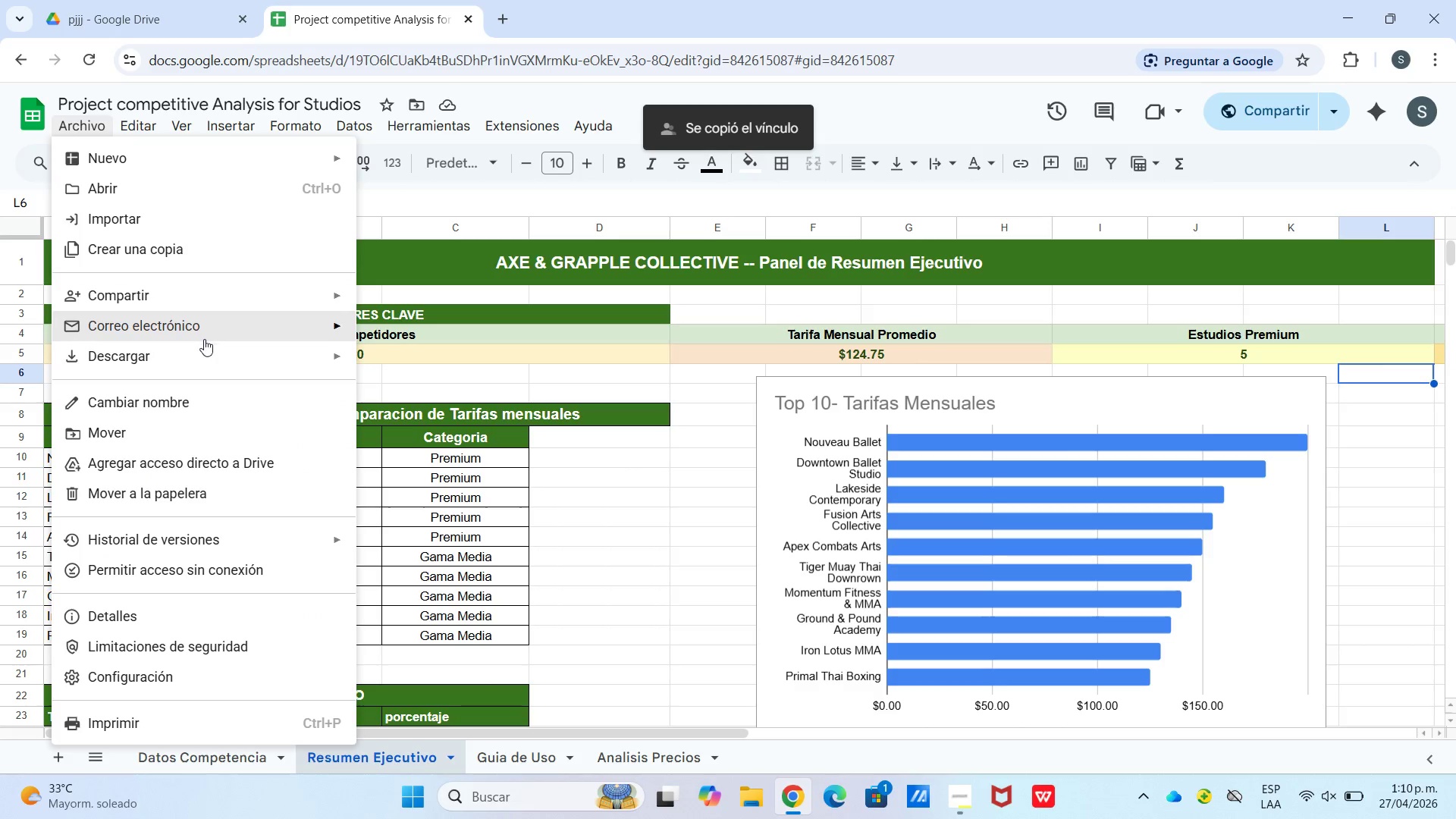 
left_click_drag(start_coordinate=[218, 362], to_coordinate=[234, 365])
 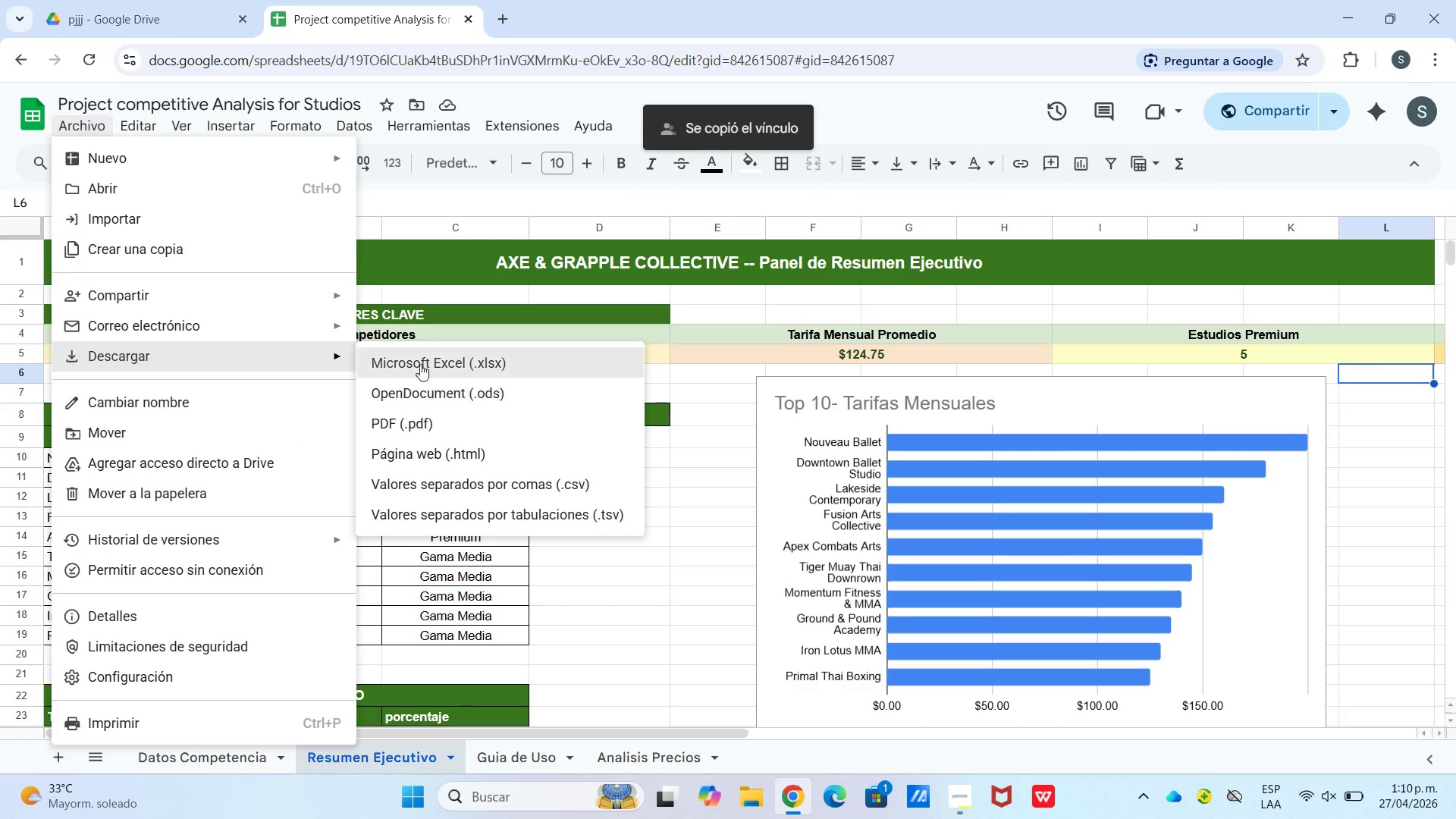 
left_click([421, 353])
 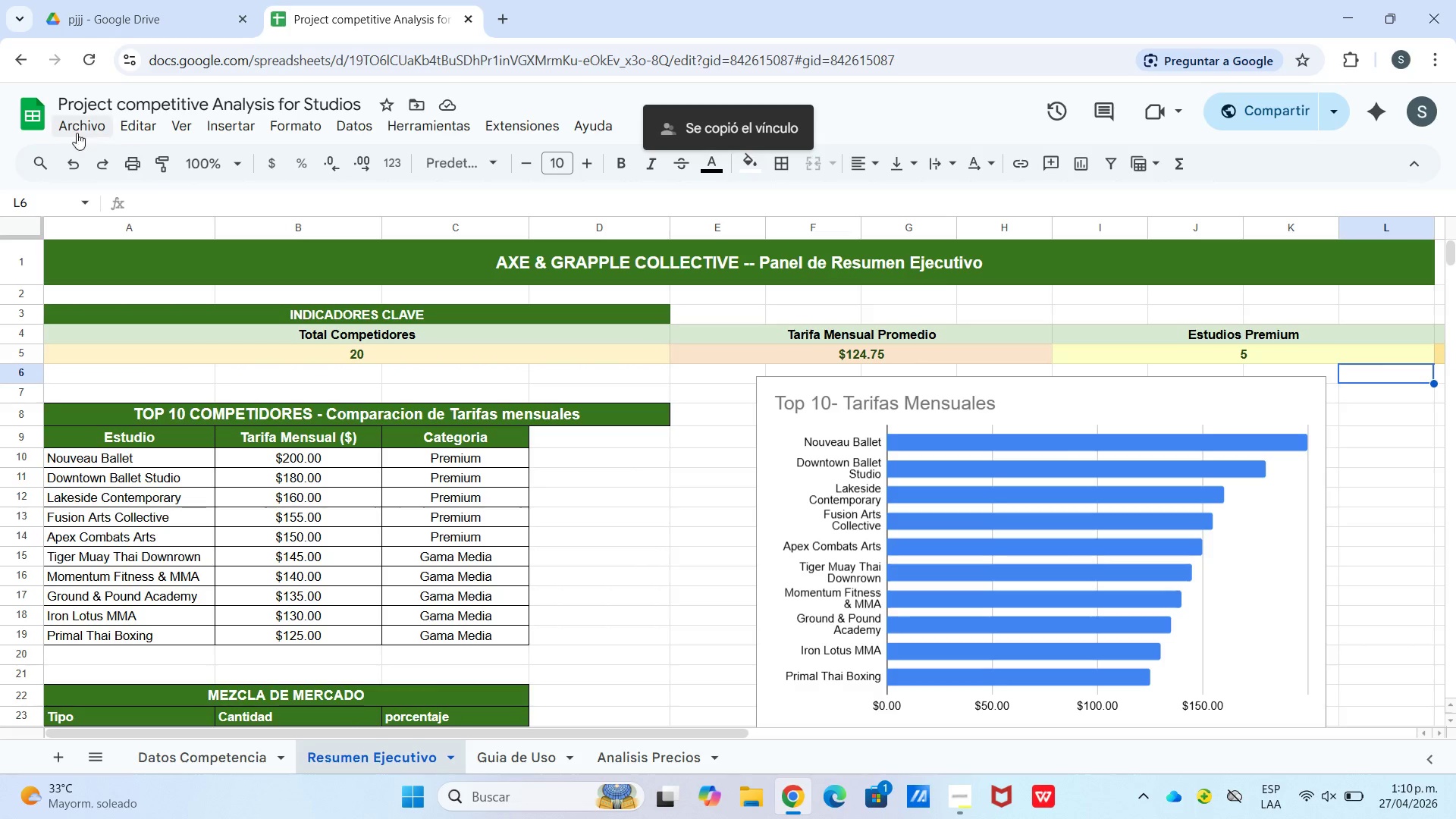 
left_click([80, 118])
 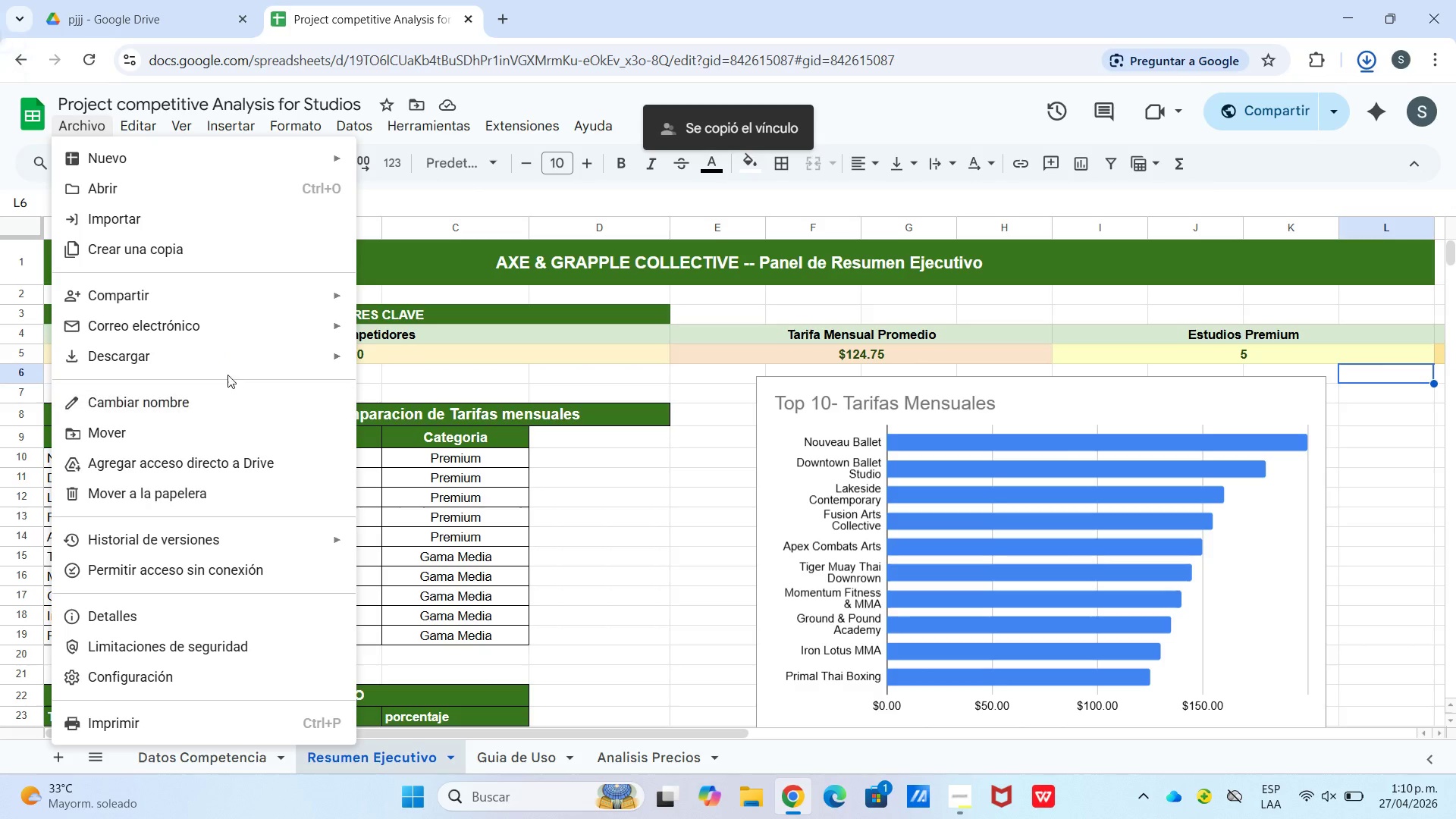 
left_click([228, 361])
 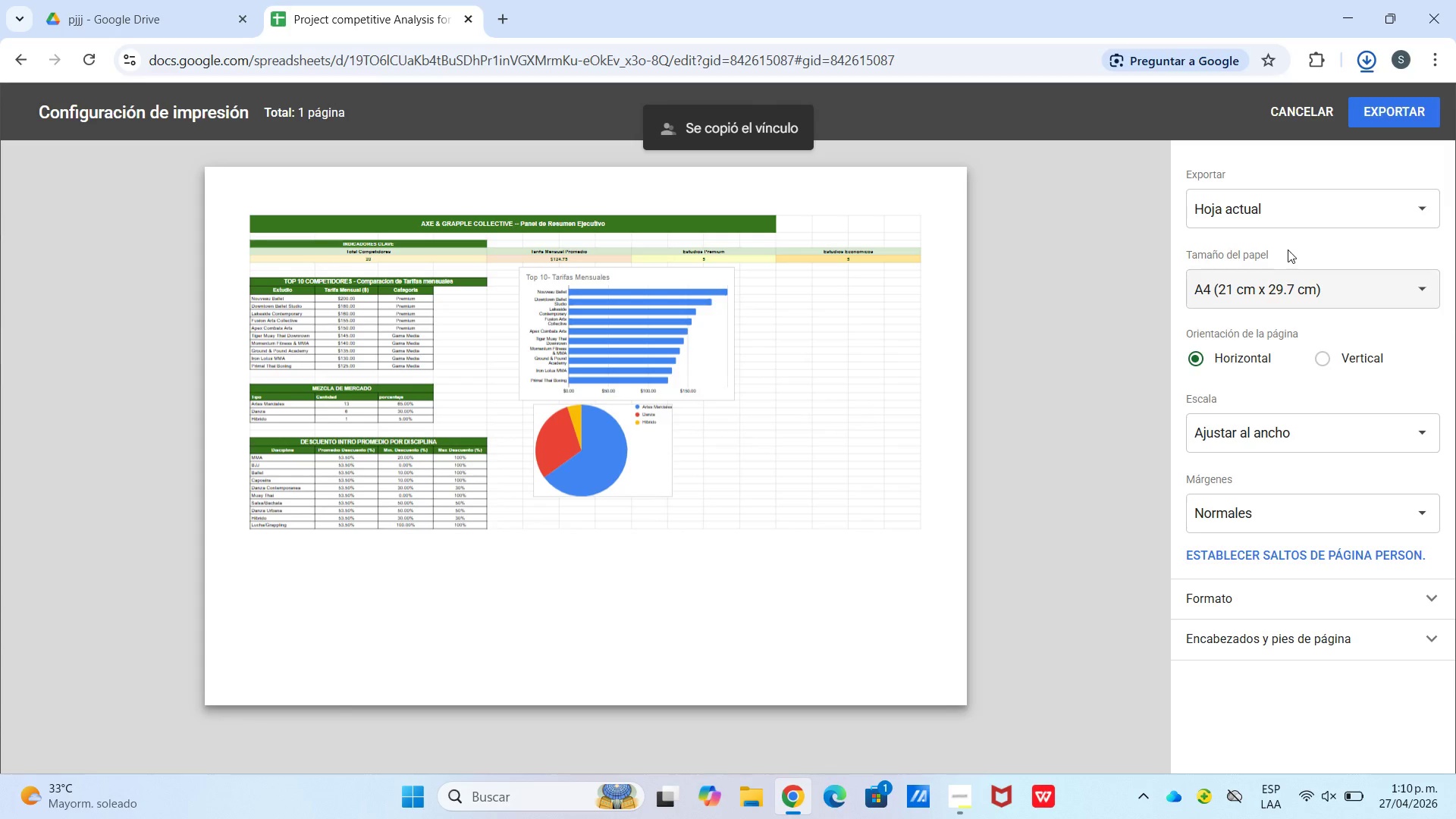 